 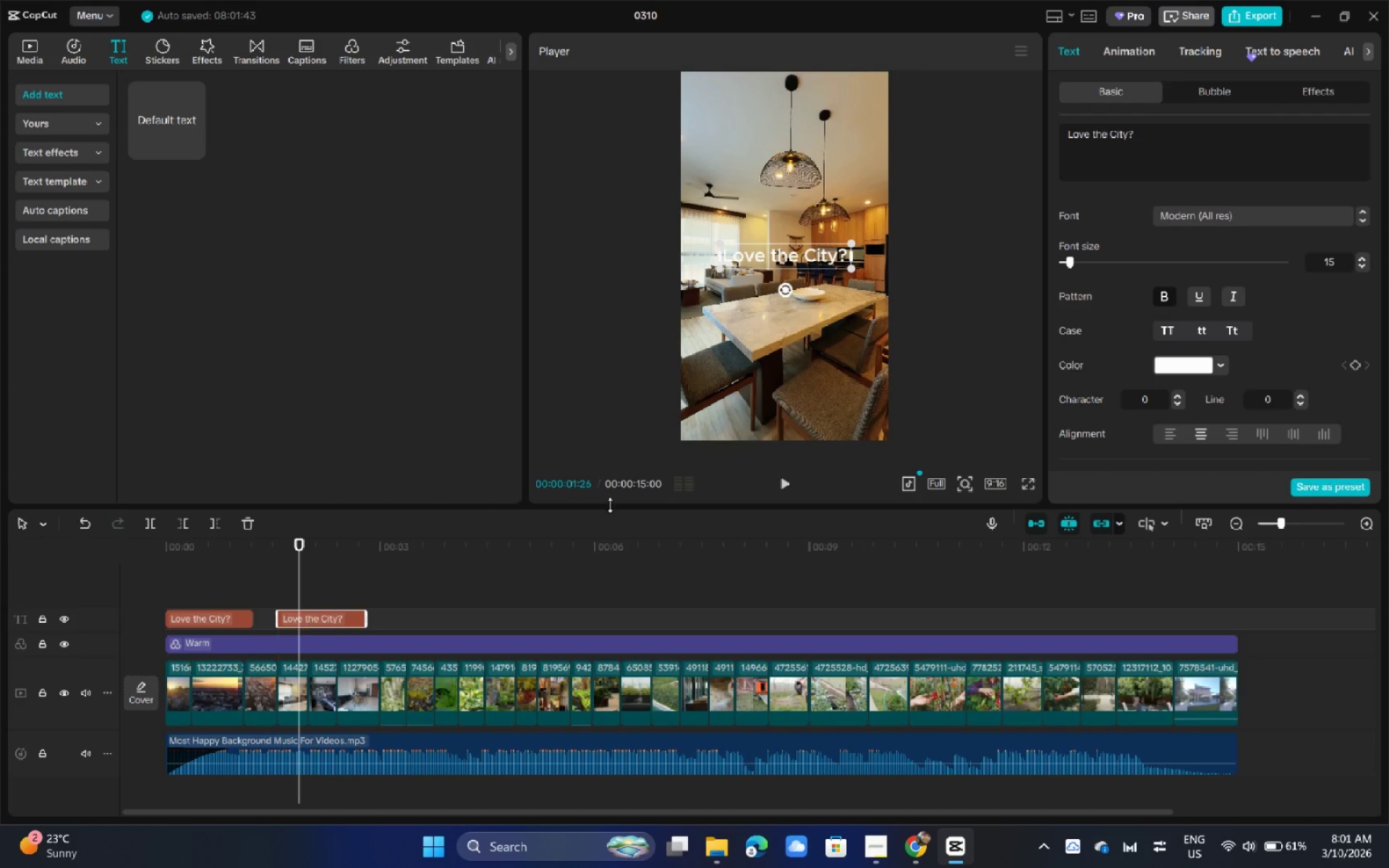 
double_click([1198, 140])
 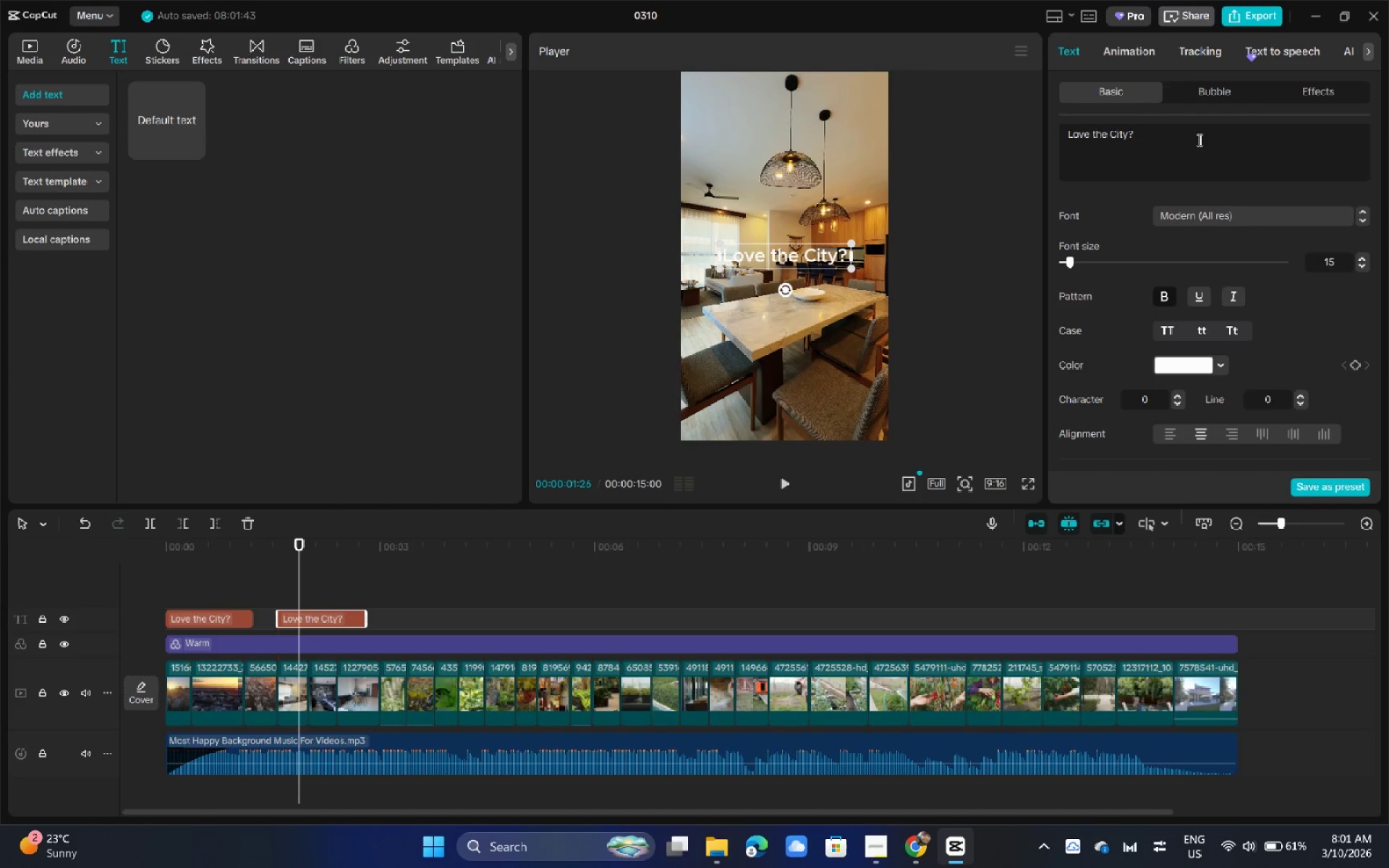 
triple_click([1198, 140])
 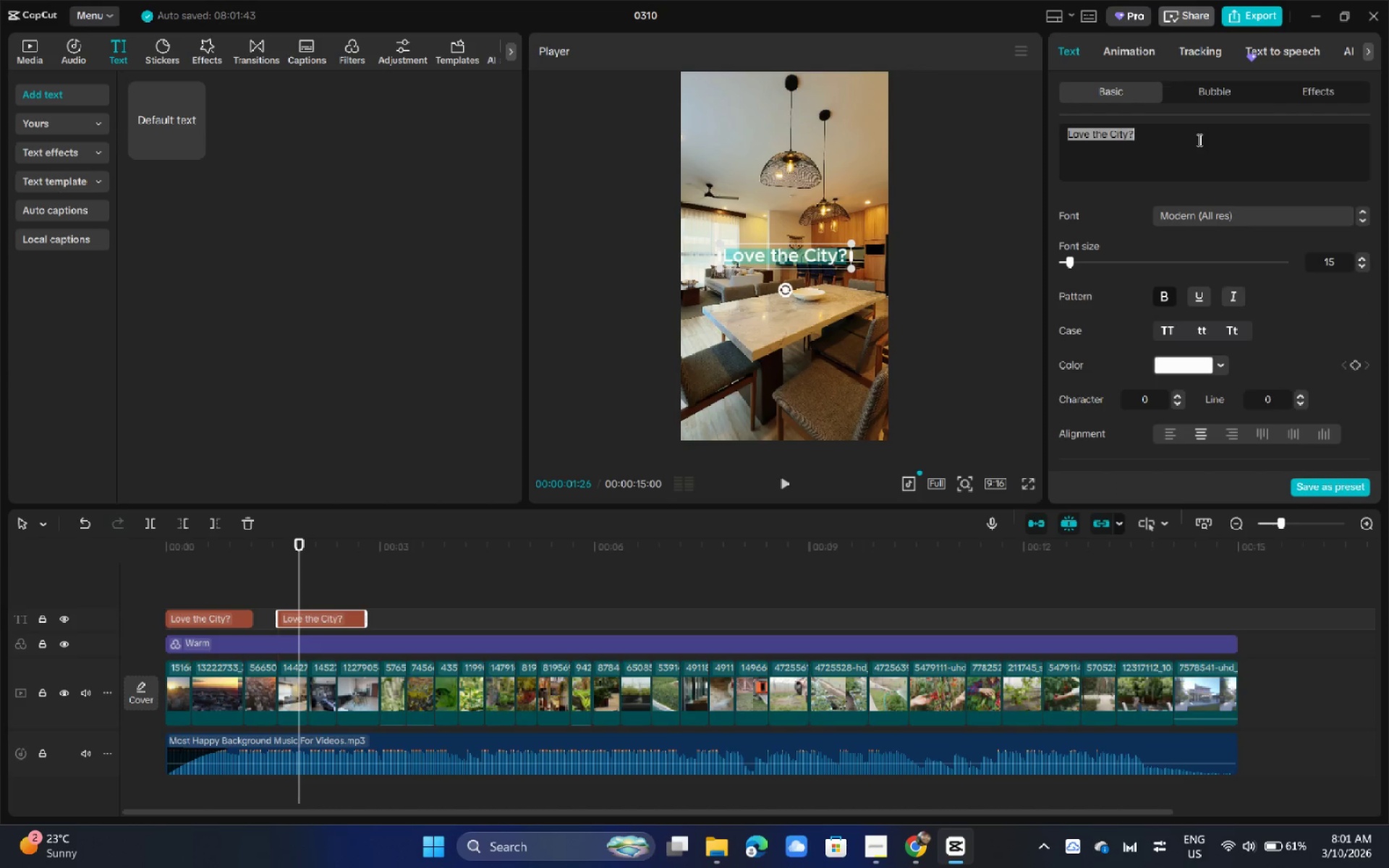 
key(Control+A)
 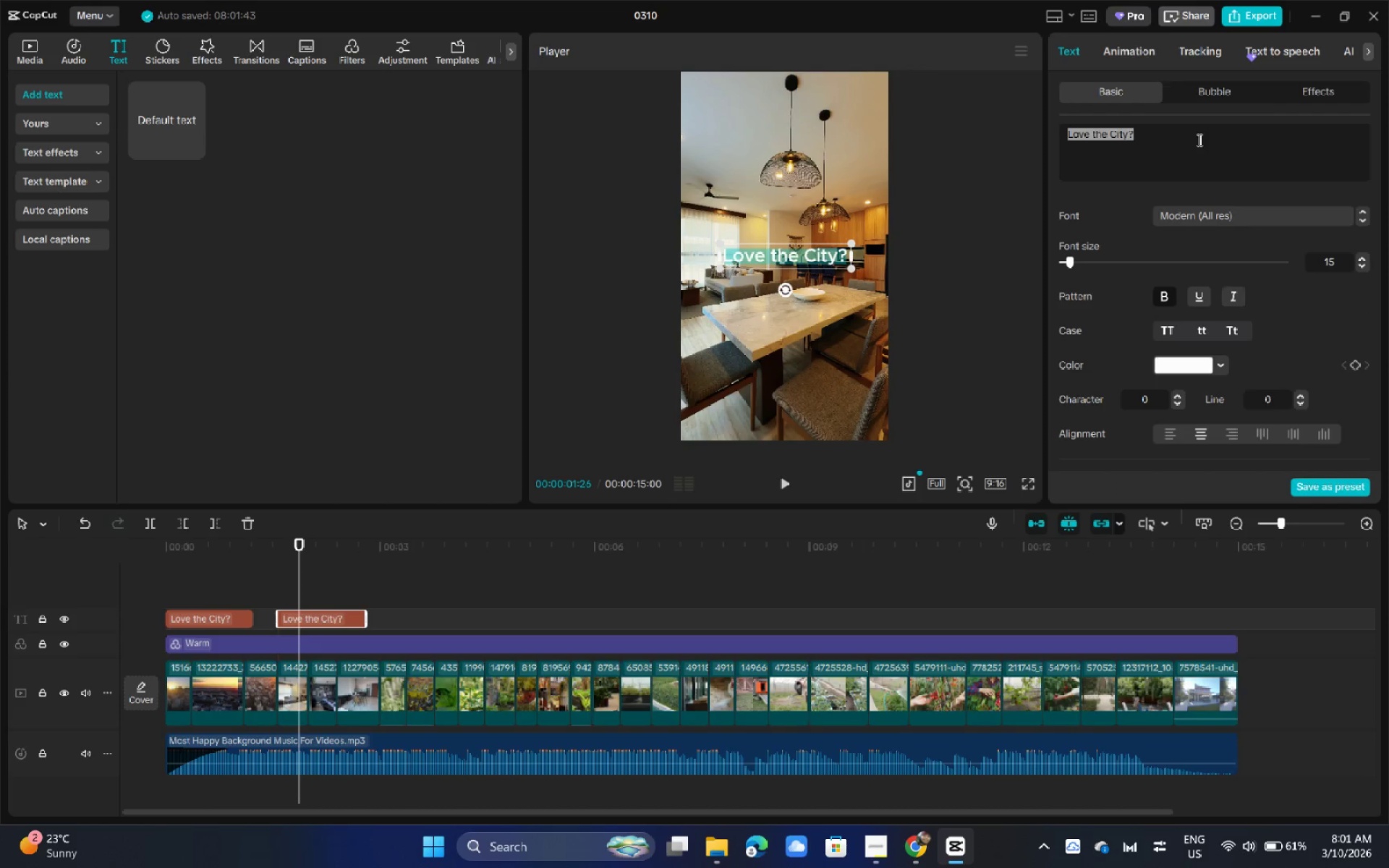 
key(Control+V)
 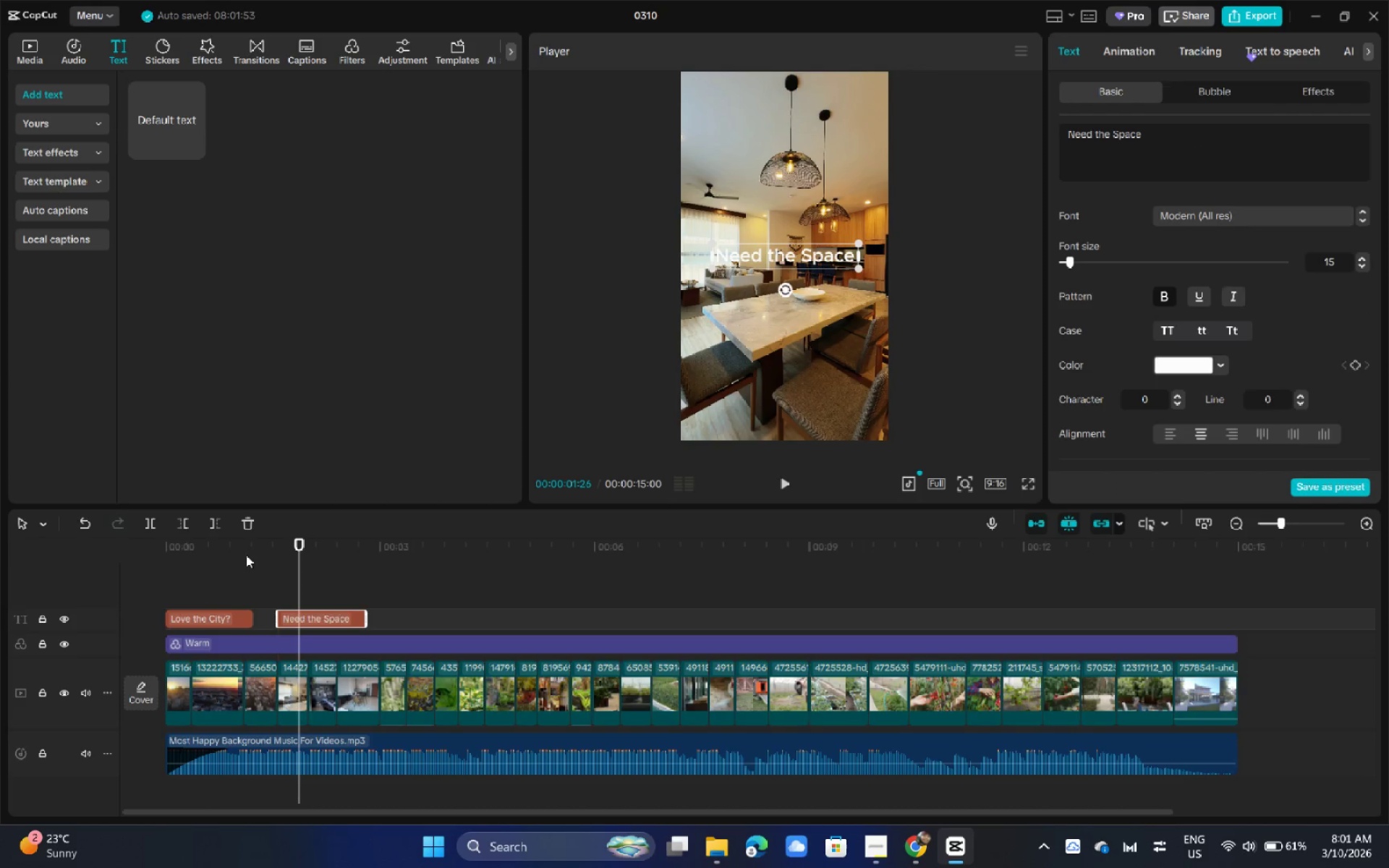 
left_click_drag(start_coordinate=[213, 549], to_coordinate=[161, 550])
 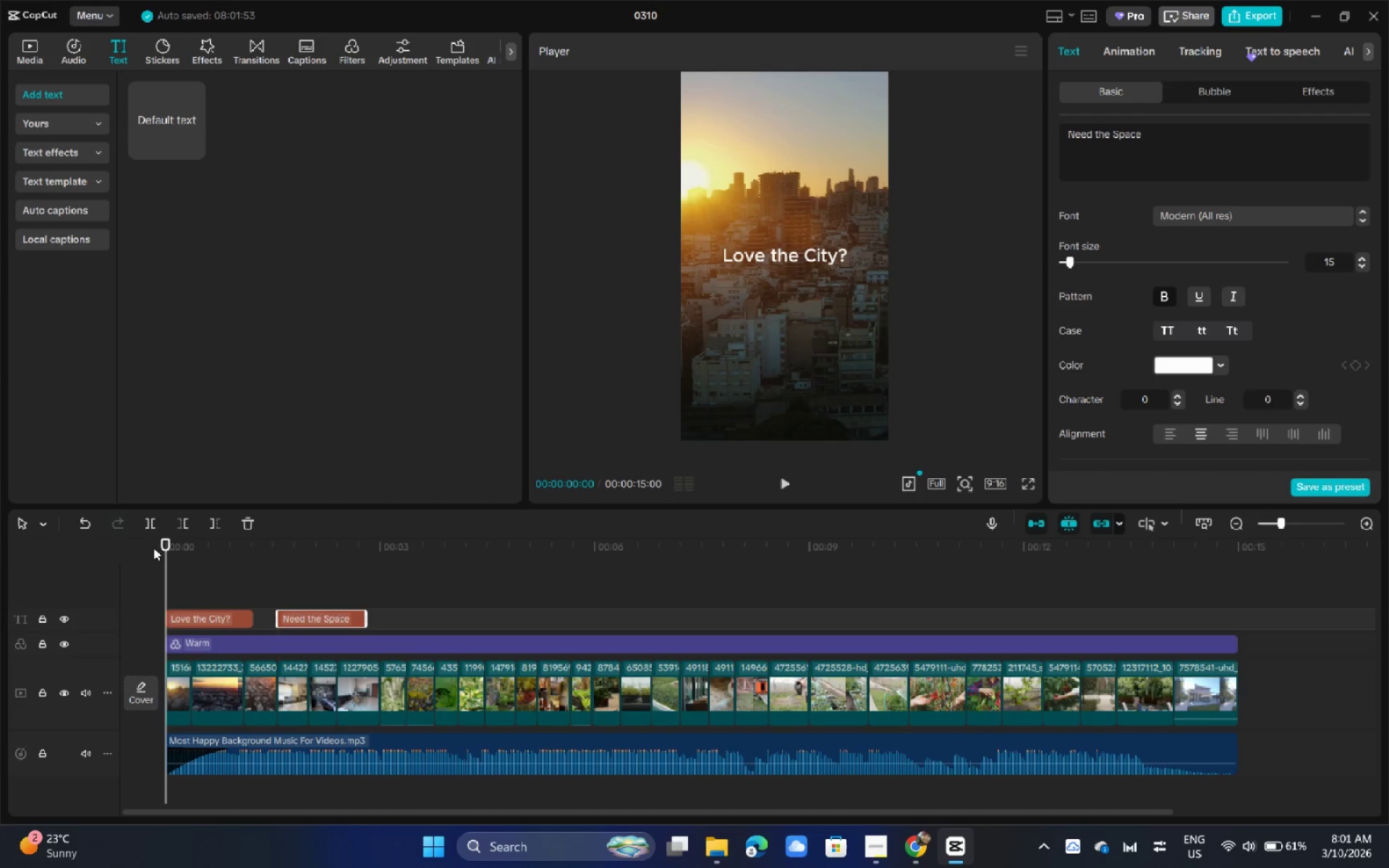 
wait(9.3)
 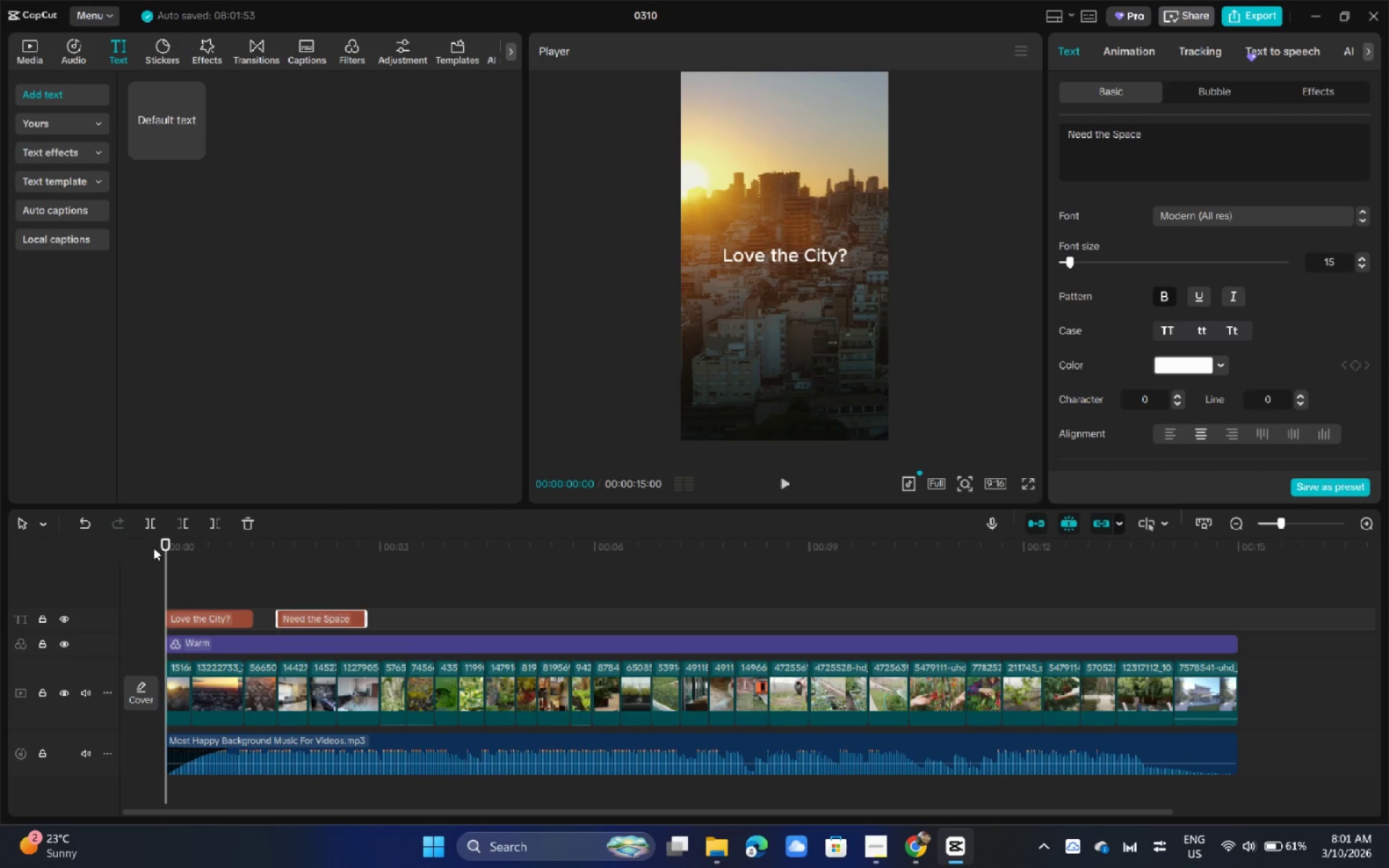 
left_click([218, 621])
 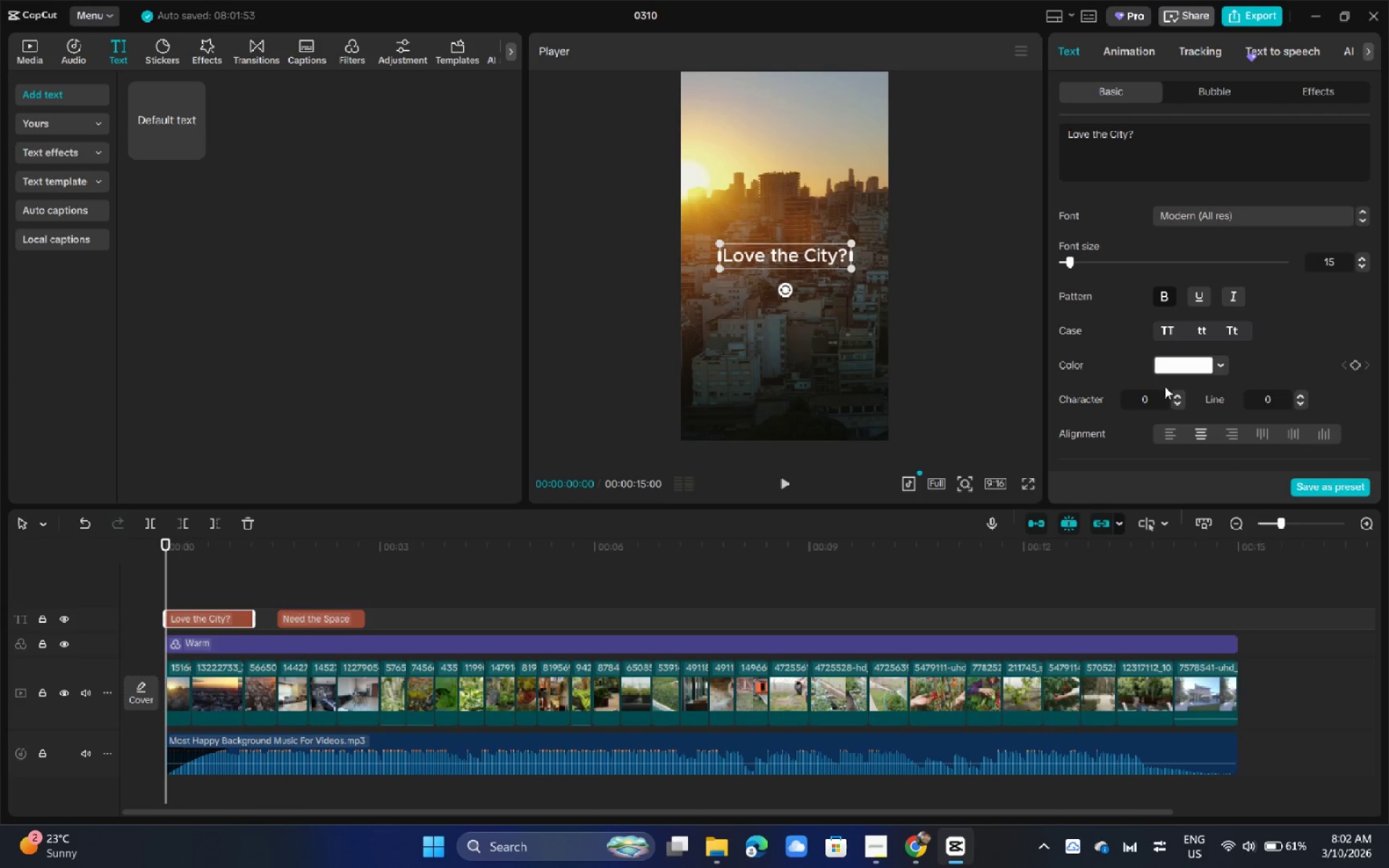 
scroll: coordinate [1152, 357], scroll_direction: down, amount: 26.0
 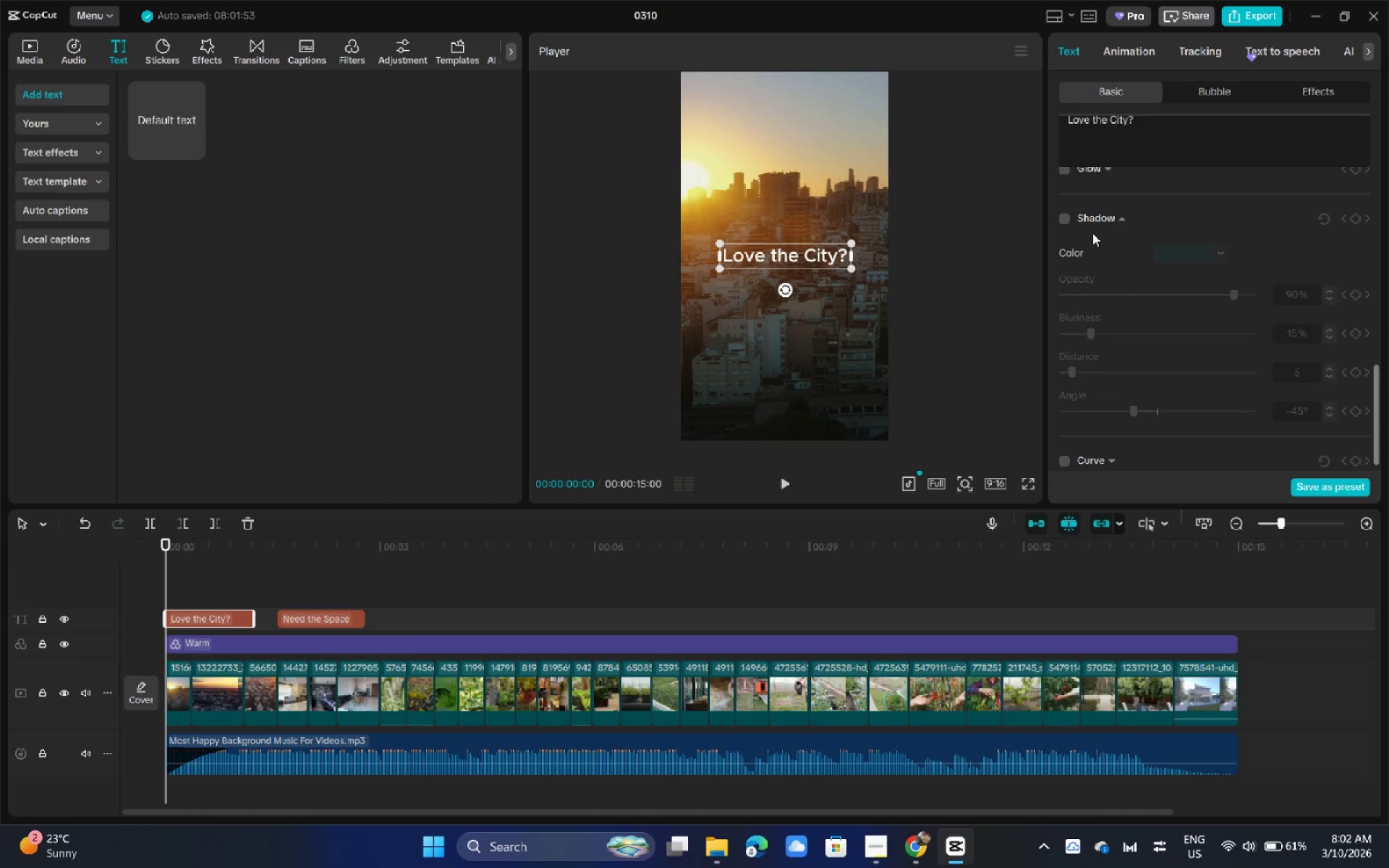 
left_click([1086, 225])
 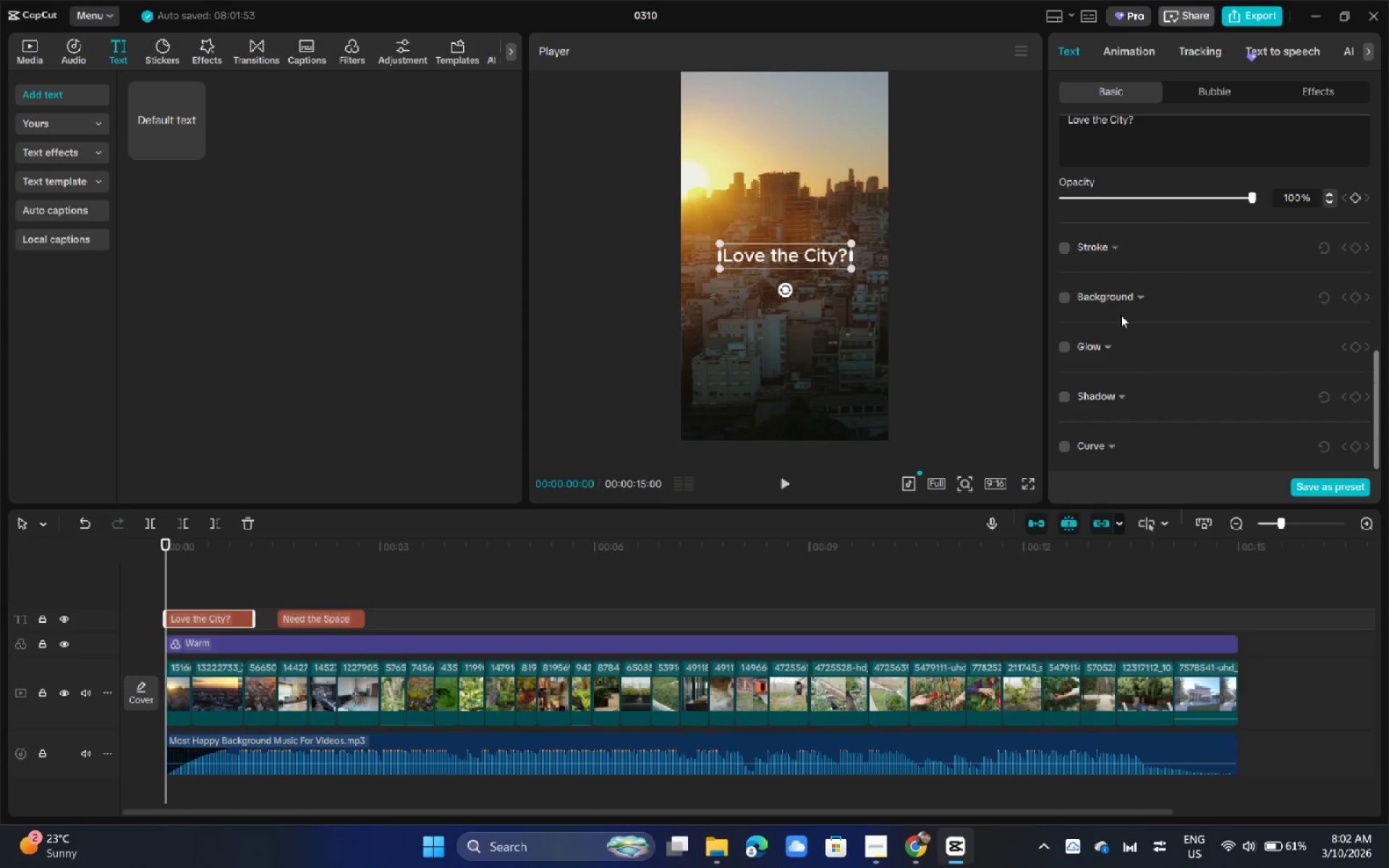 
scroll: coordinate [1131, 309], scroll_direction: up, amount: 3.0
 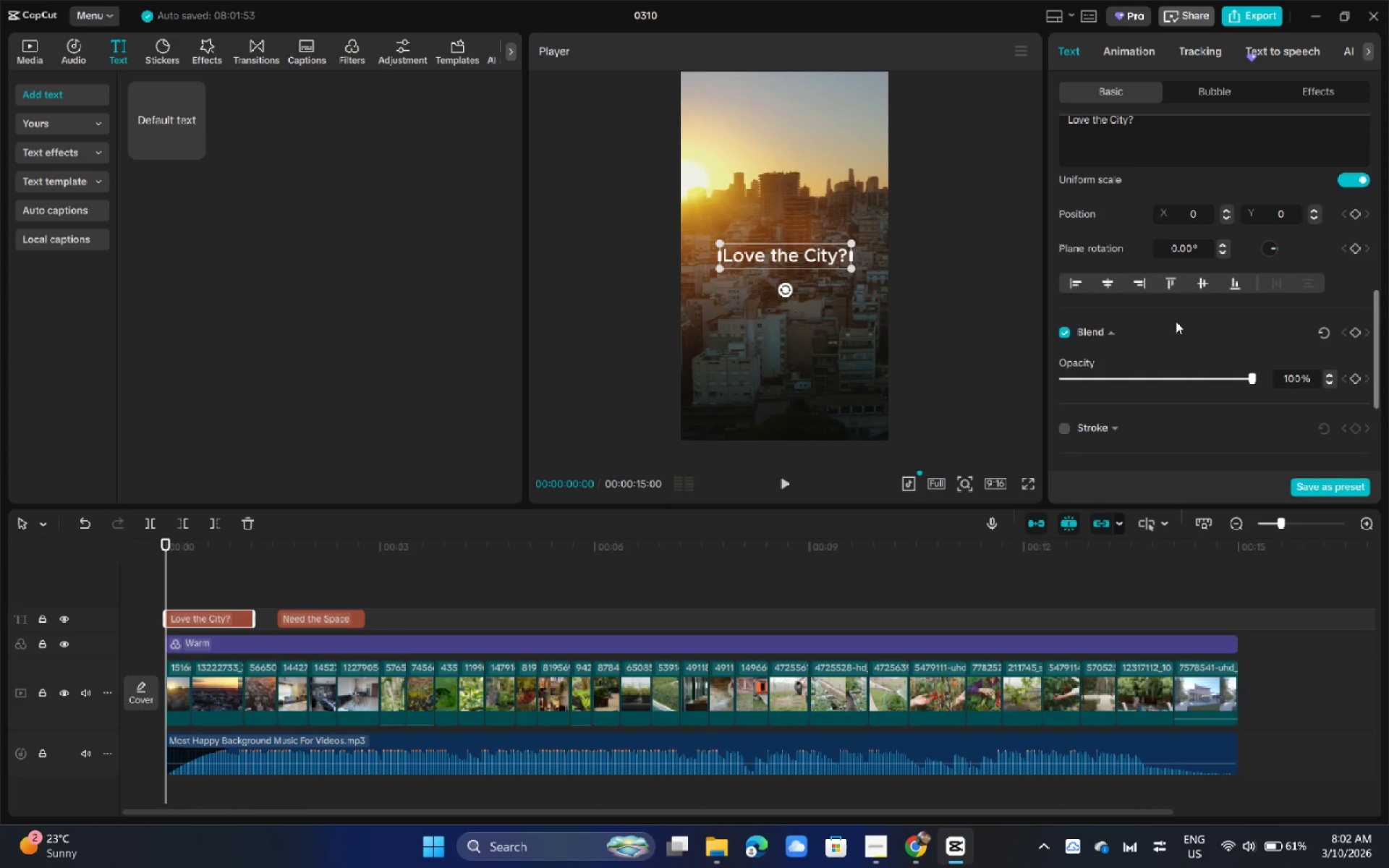 
scroll: coordinate [1107, 311], scroll_direction: down, amount: 11.0
 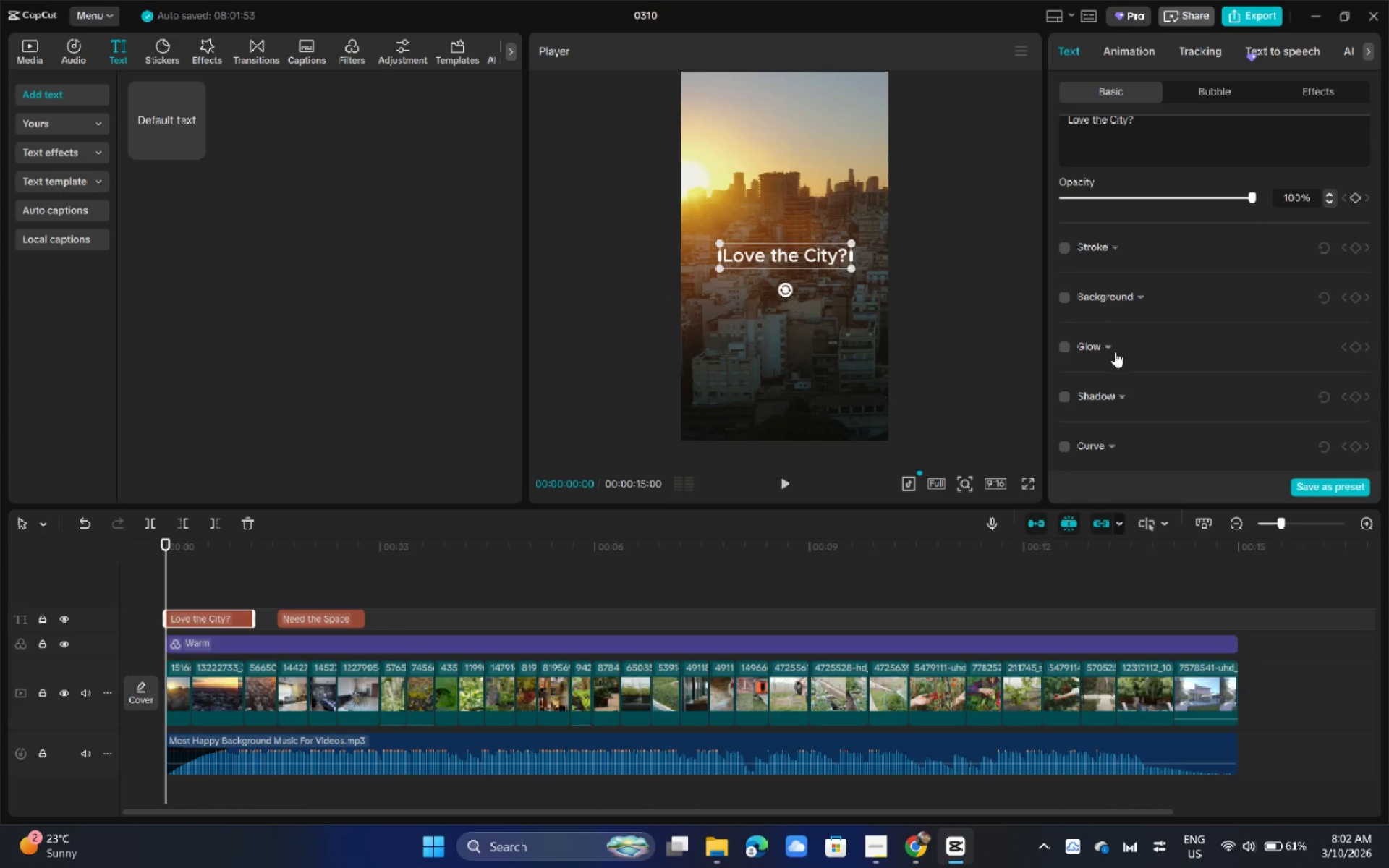 
left_click([1113, 394])
 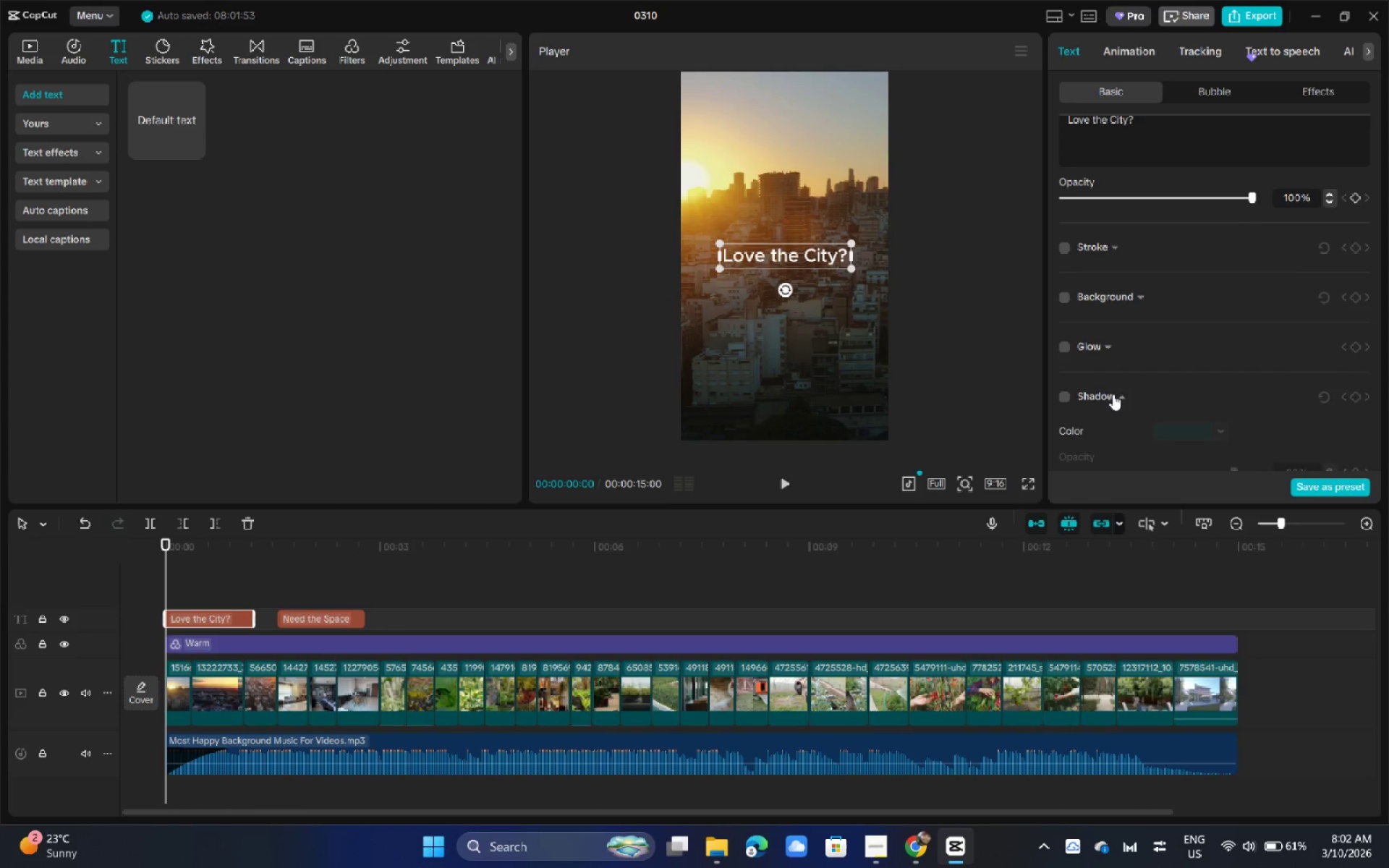 
scroll: coordinate [1113, 393], scroll_direction: down, amount: 3.0
 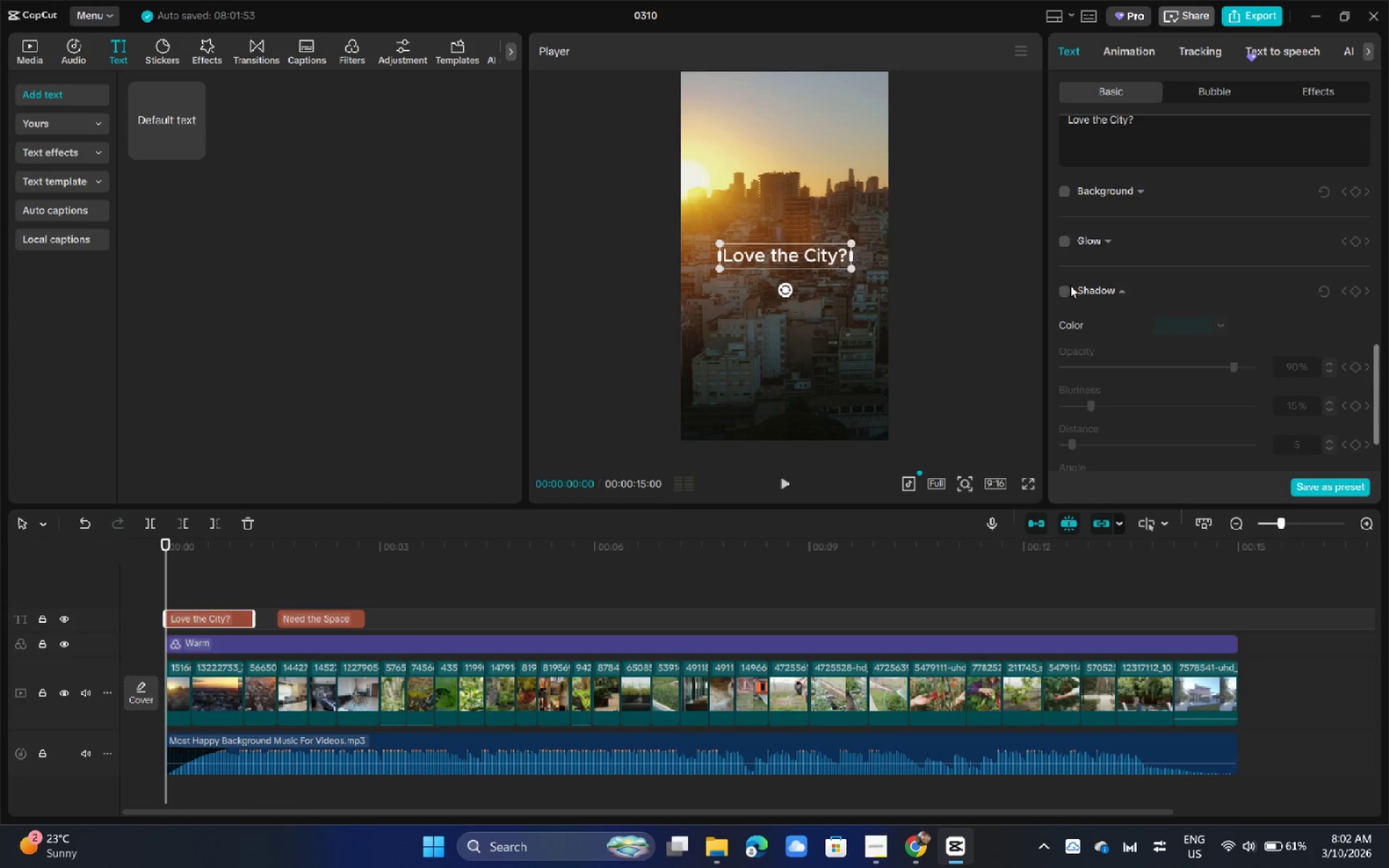 
left_click([1069, 287])
 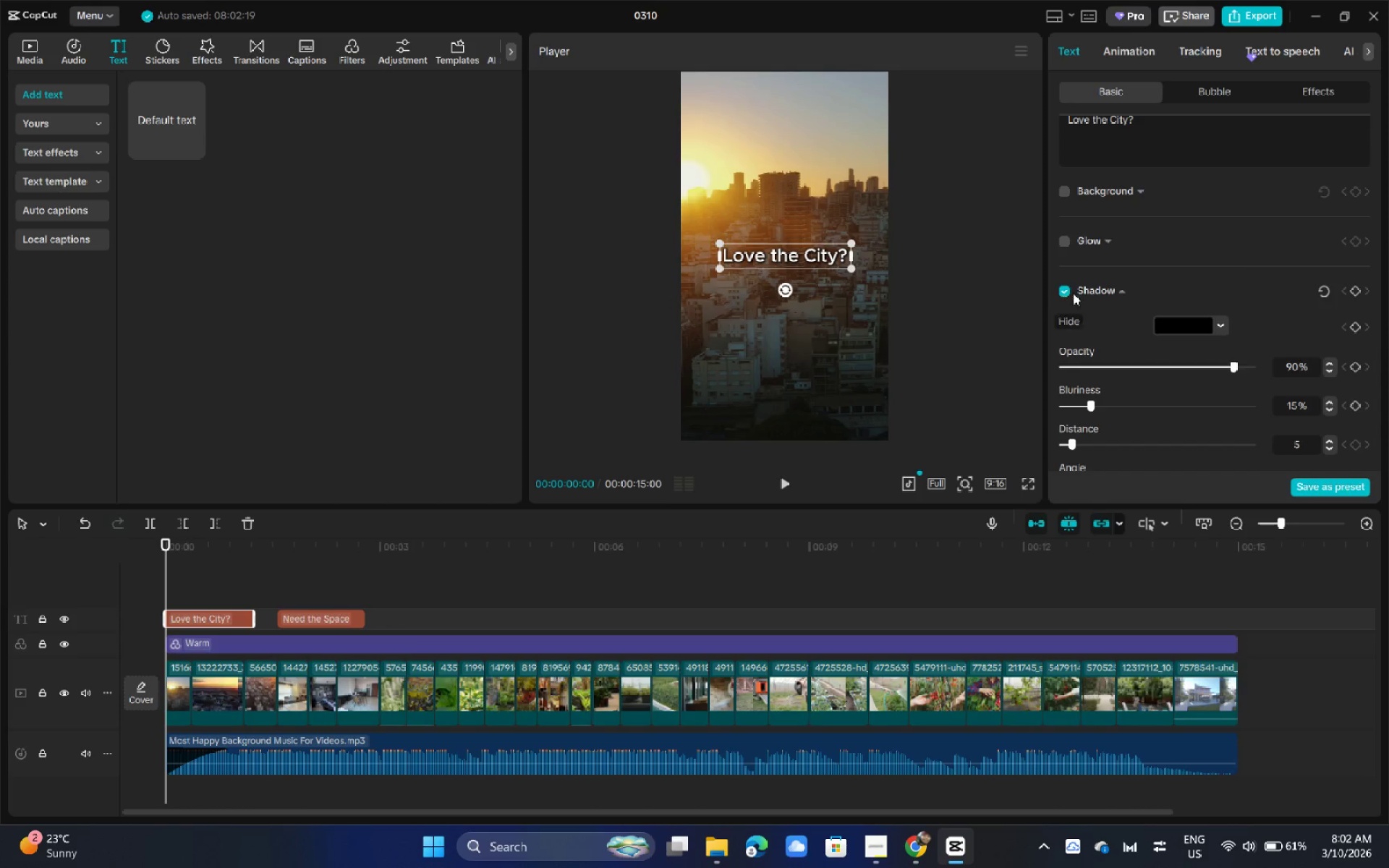 
scroll: coordinate [1137, 310], scroll_direction: down, amount: 2.0
 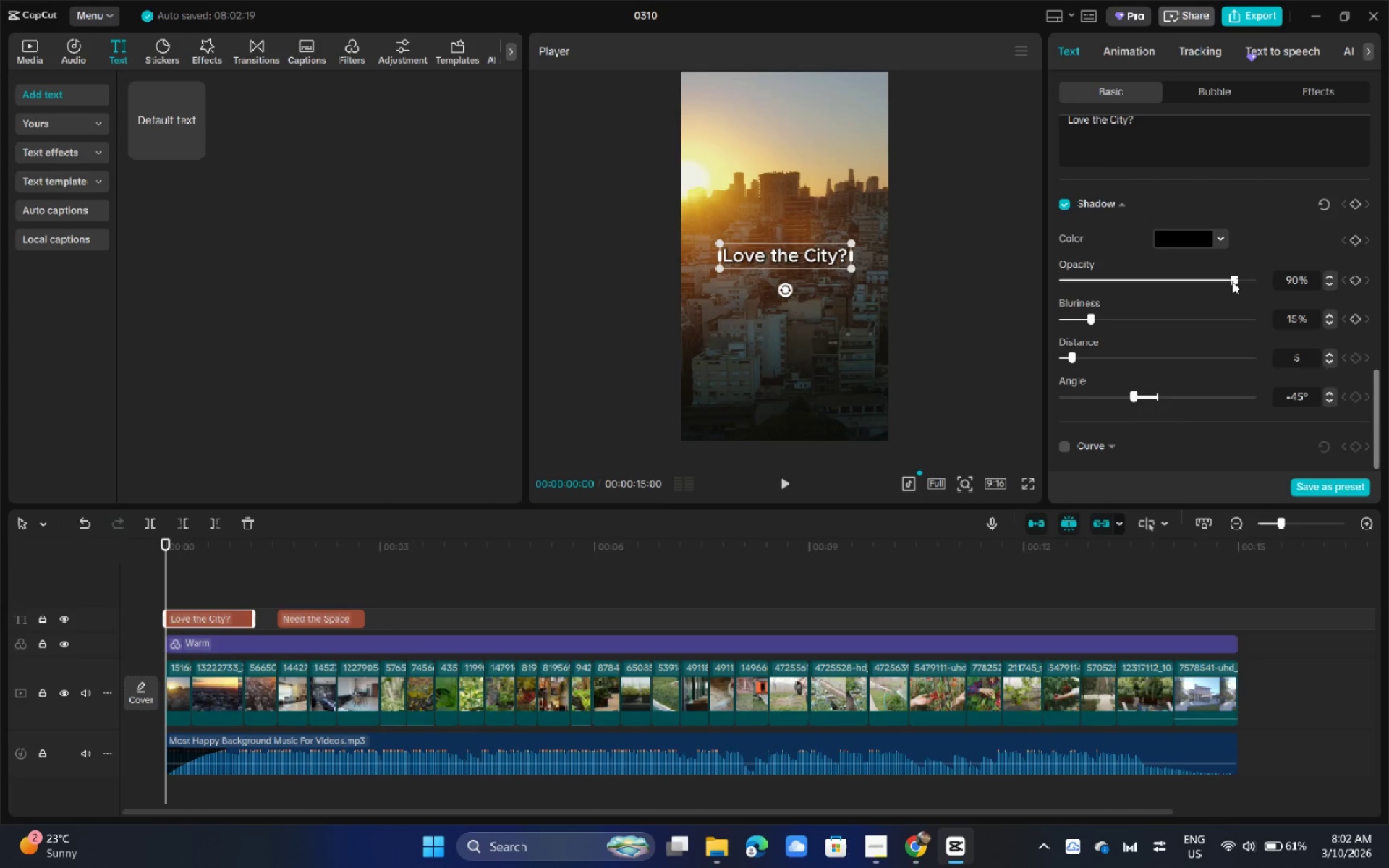 
left_click_drag(start_coordinate=[1232, 281], to_coordinate=[1161, 282])
 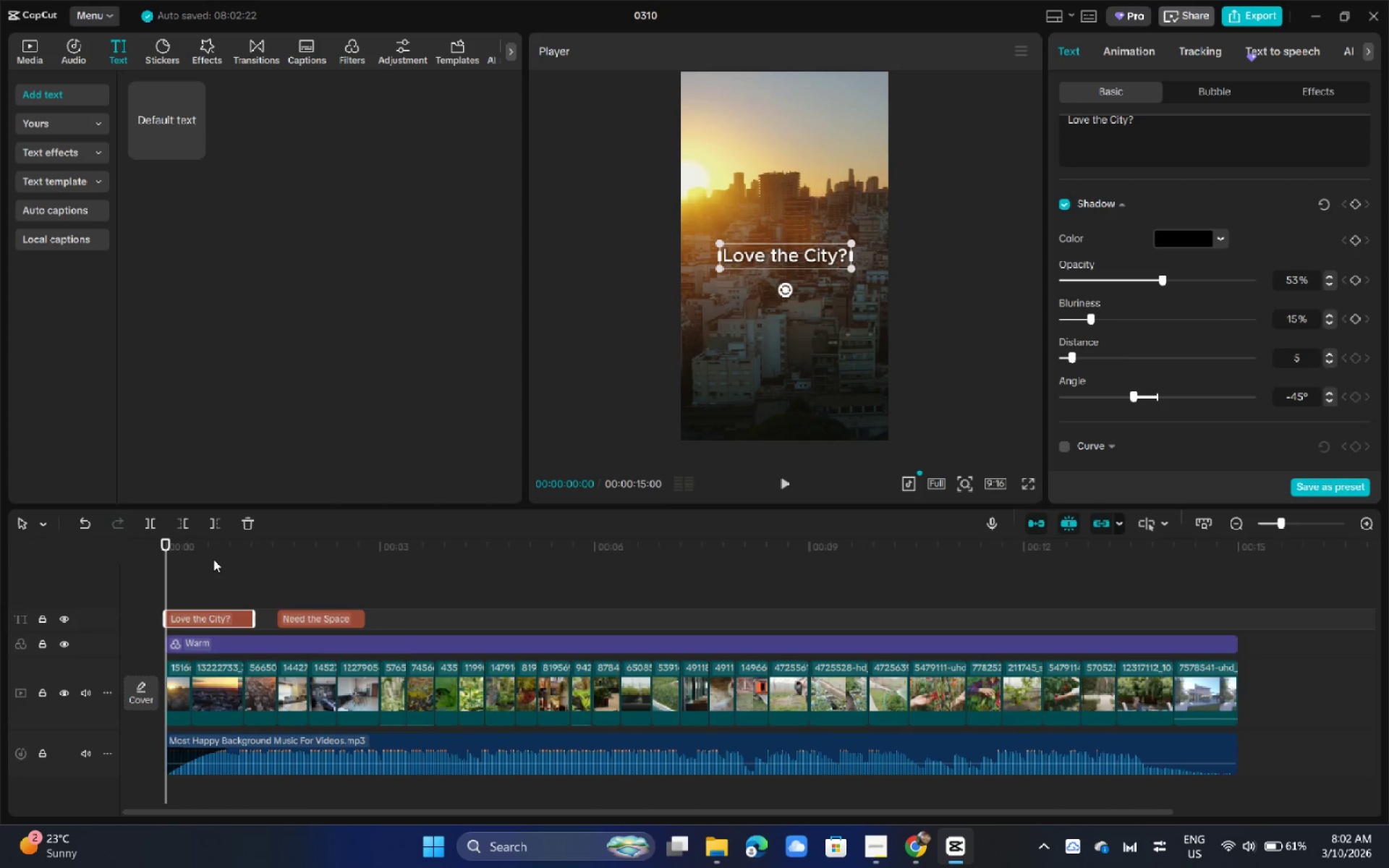 
key(Space)
 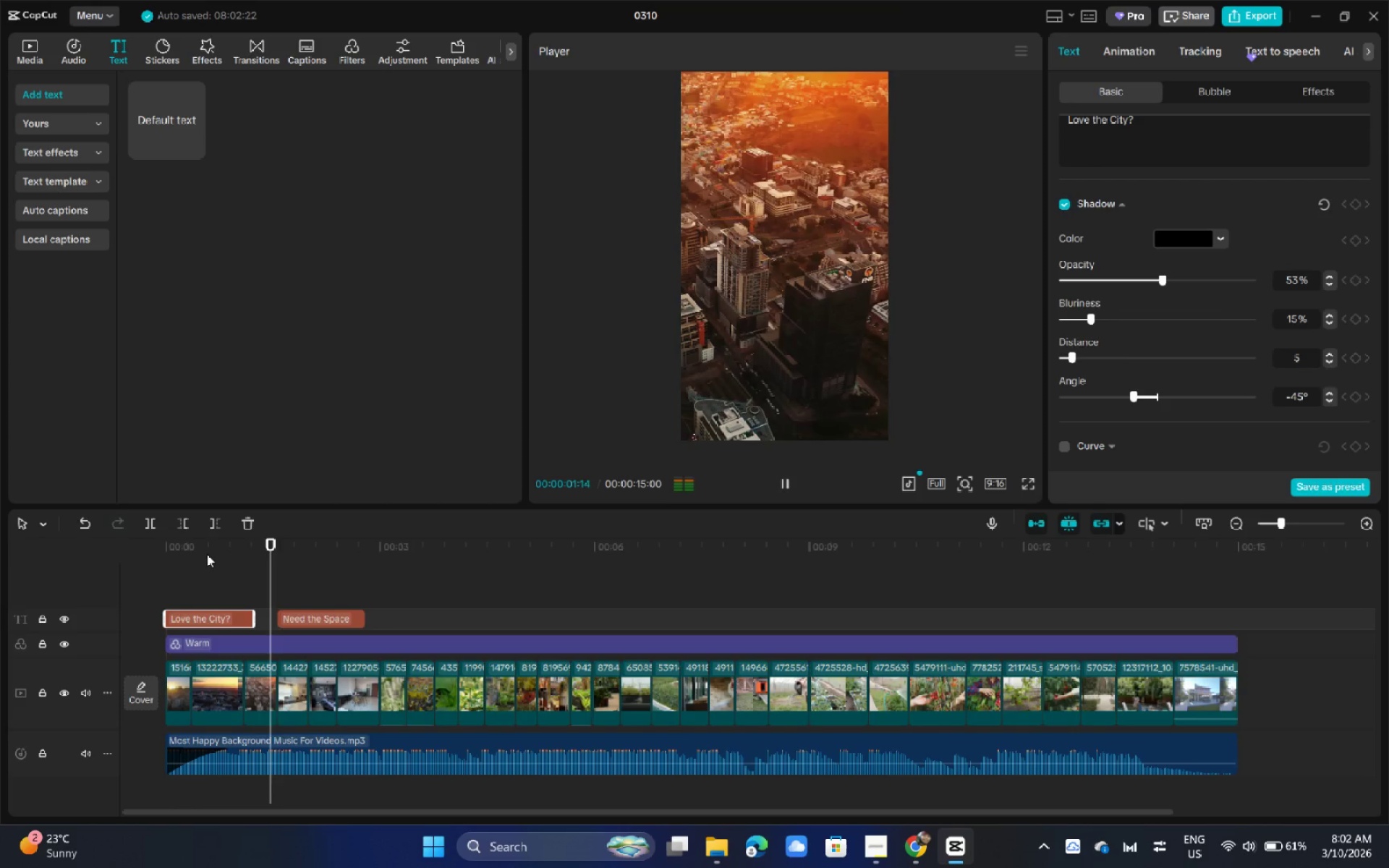 
key(Space)
 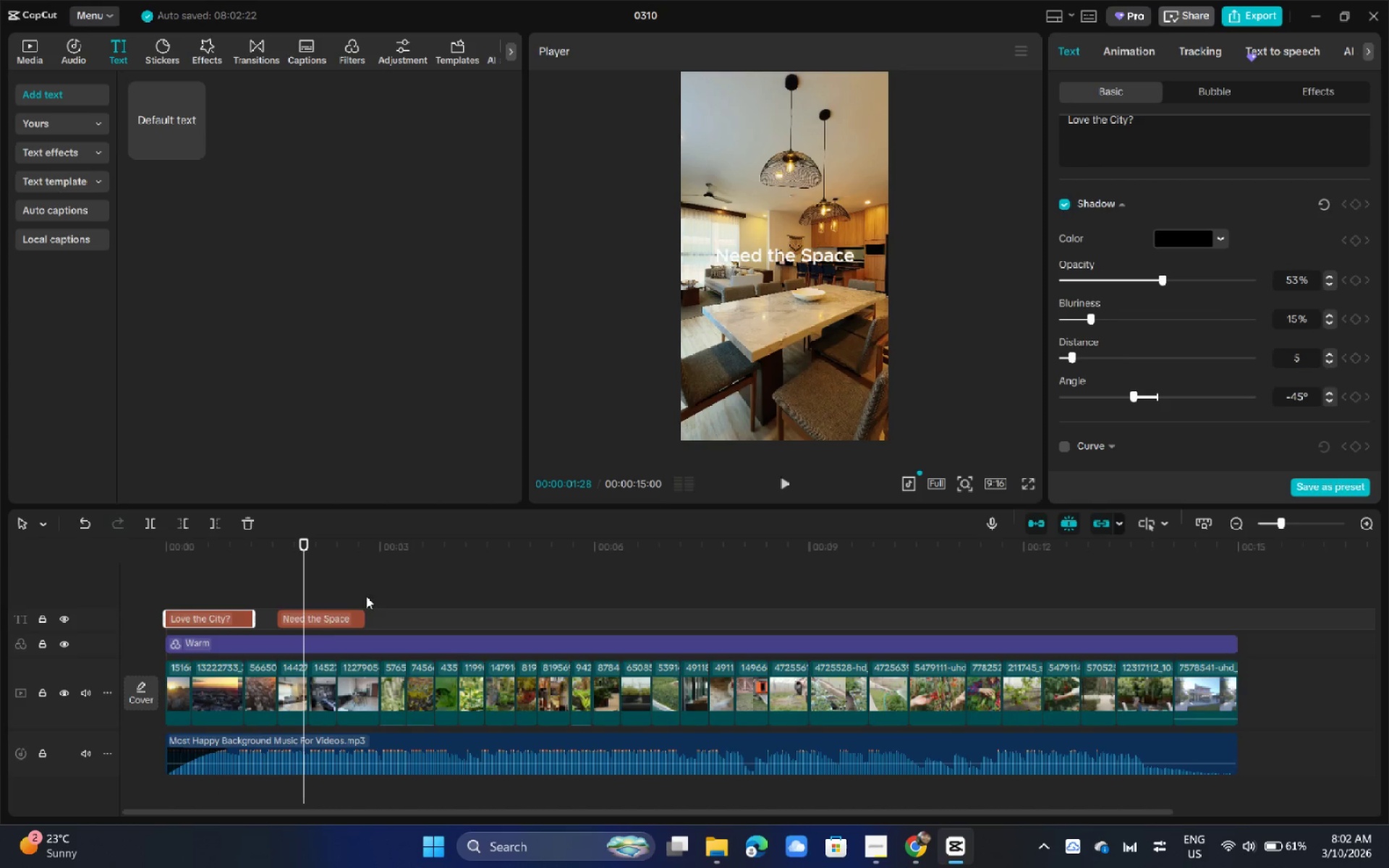 
left_click([326, 618])
 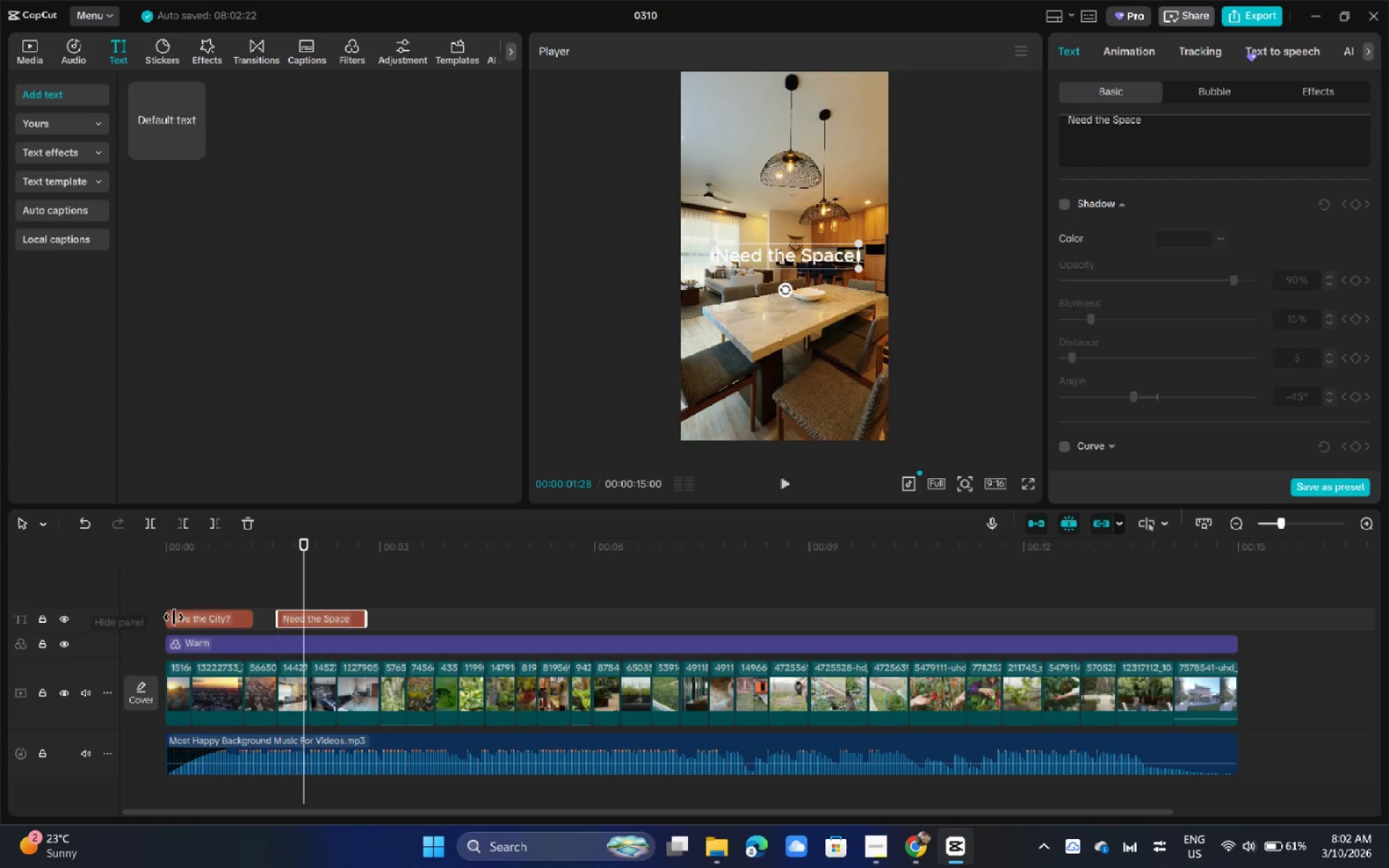 
left_click([195, 618])
 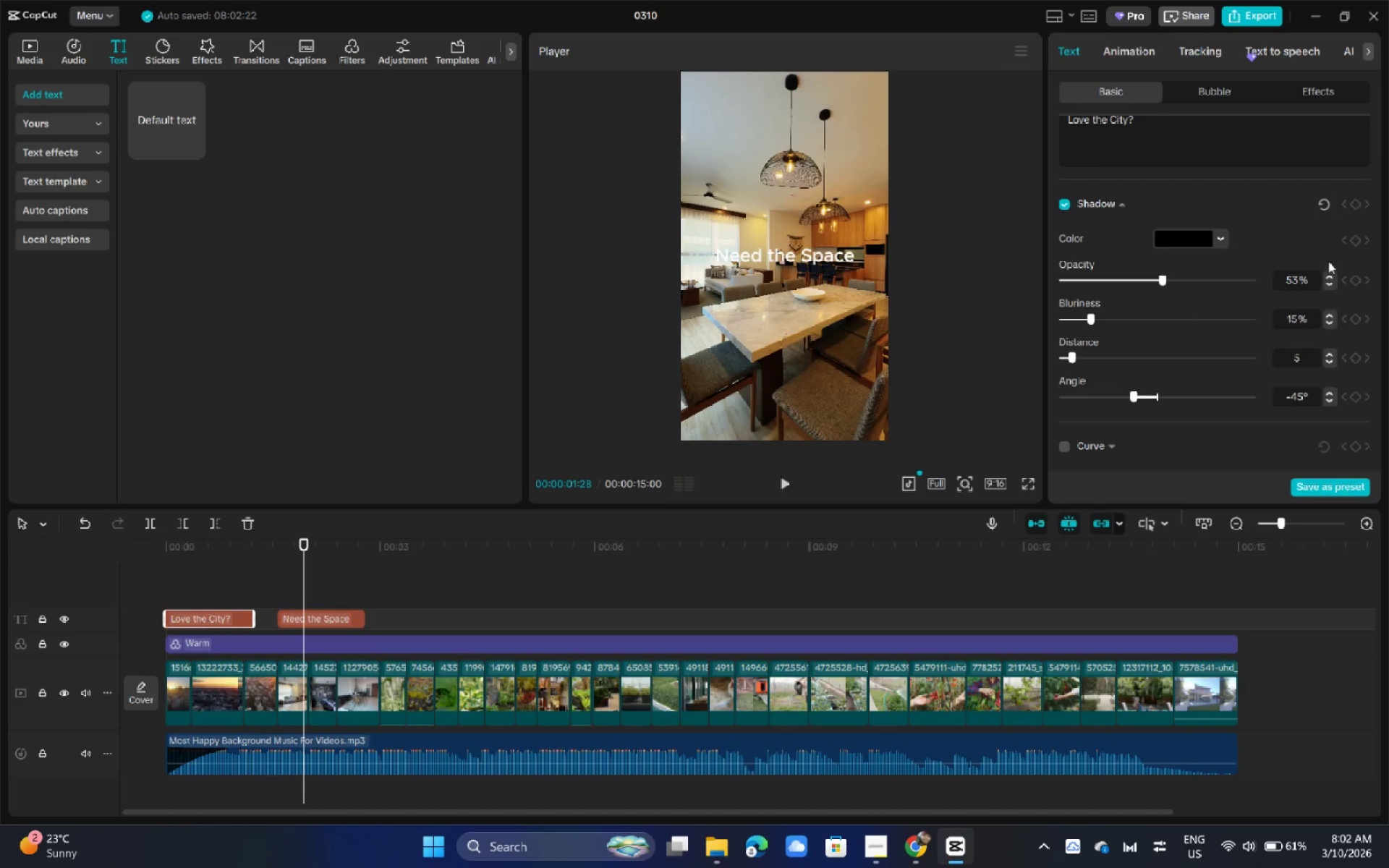 
double_click([1328, 272])
 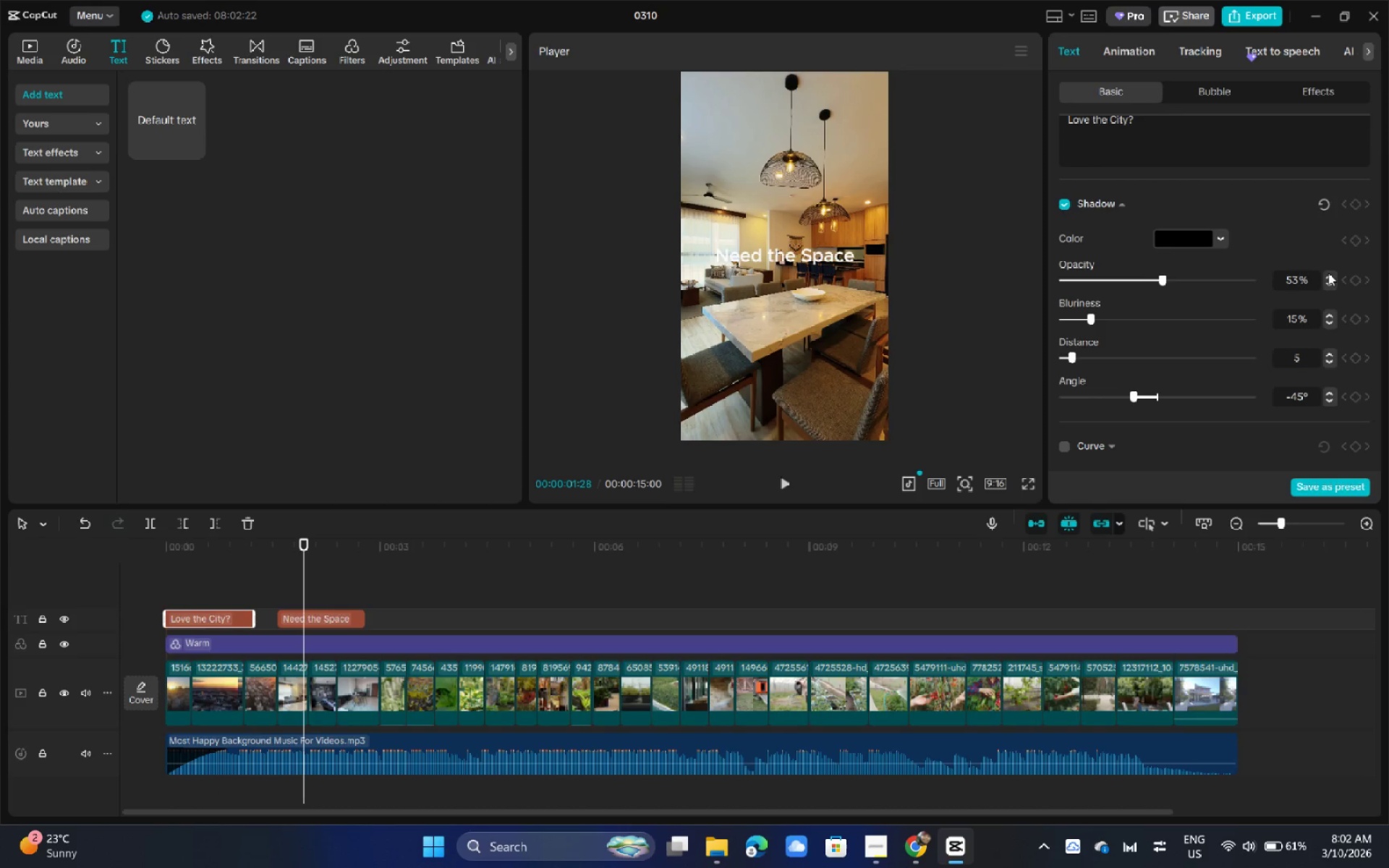 
triple_click([1328, 274])
 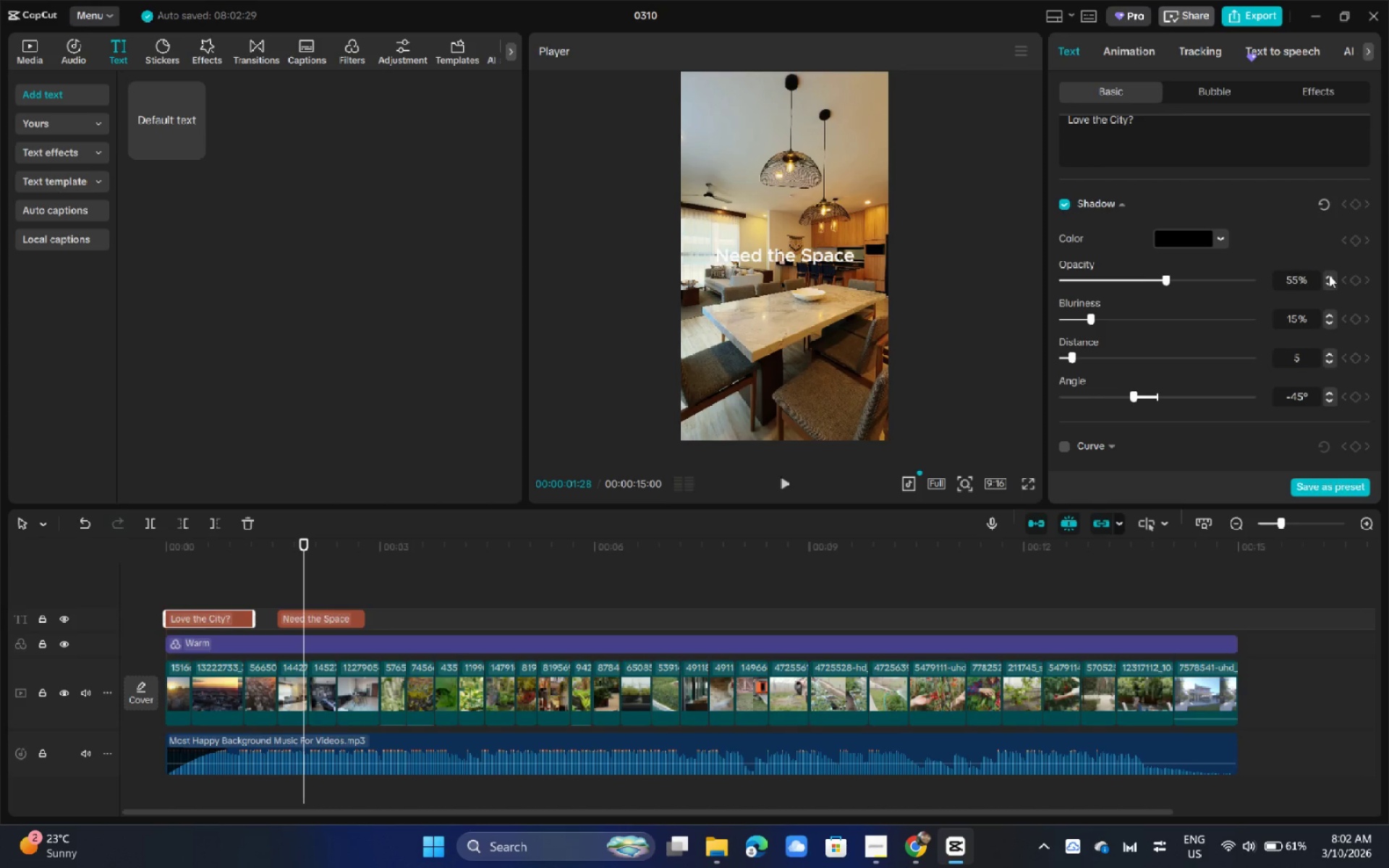 
triple_click([1329, 275])
 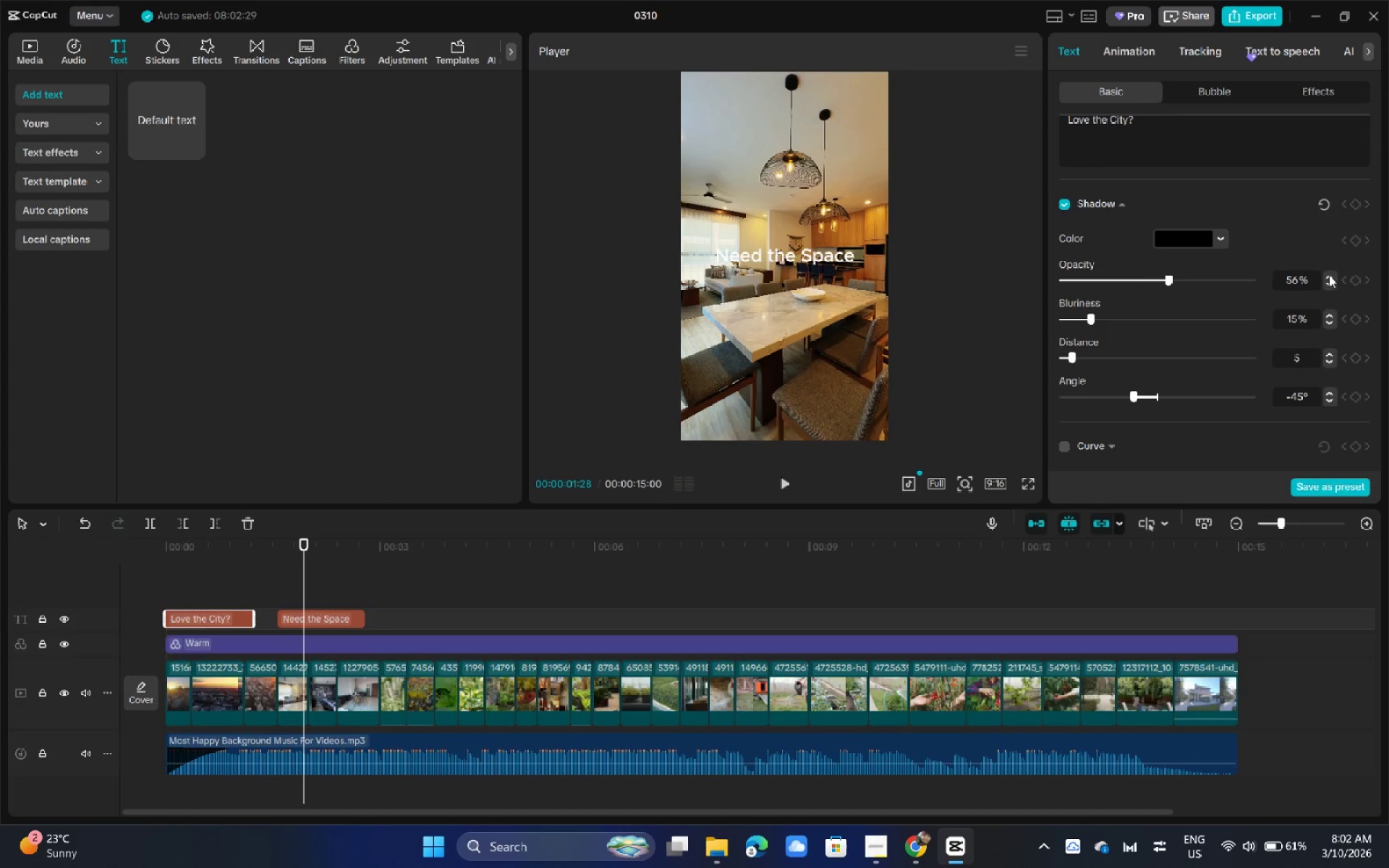 
triple_click([1329, 275])
 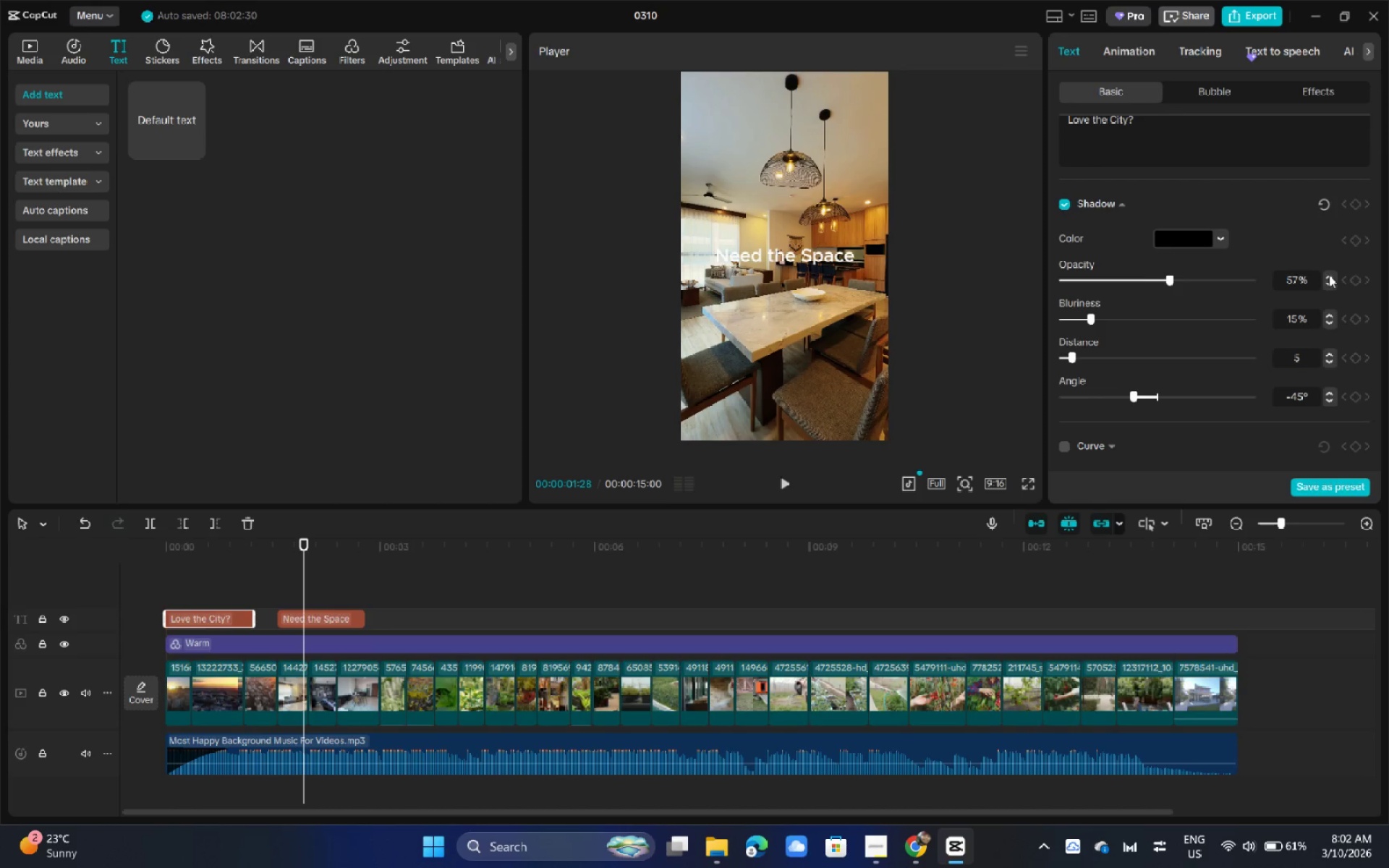 
triple_click([1329, 275])
 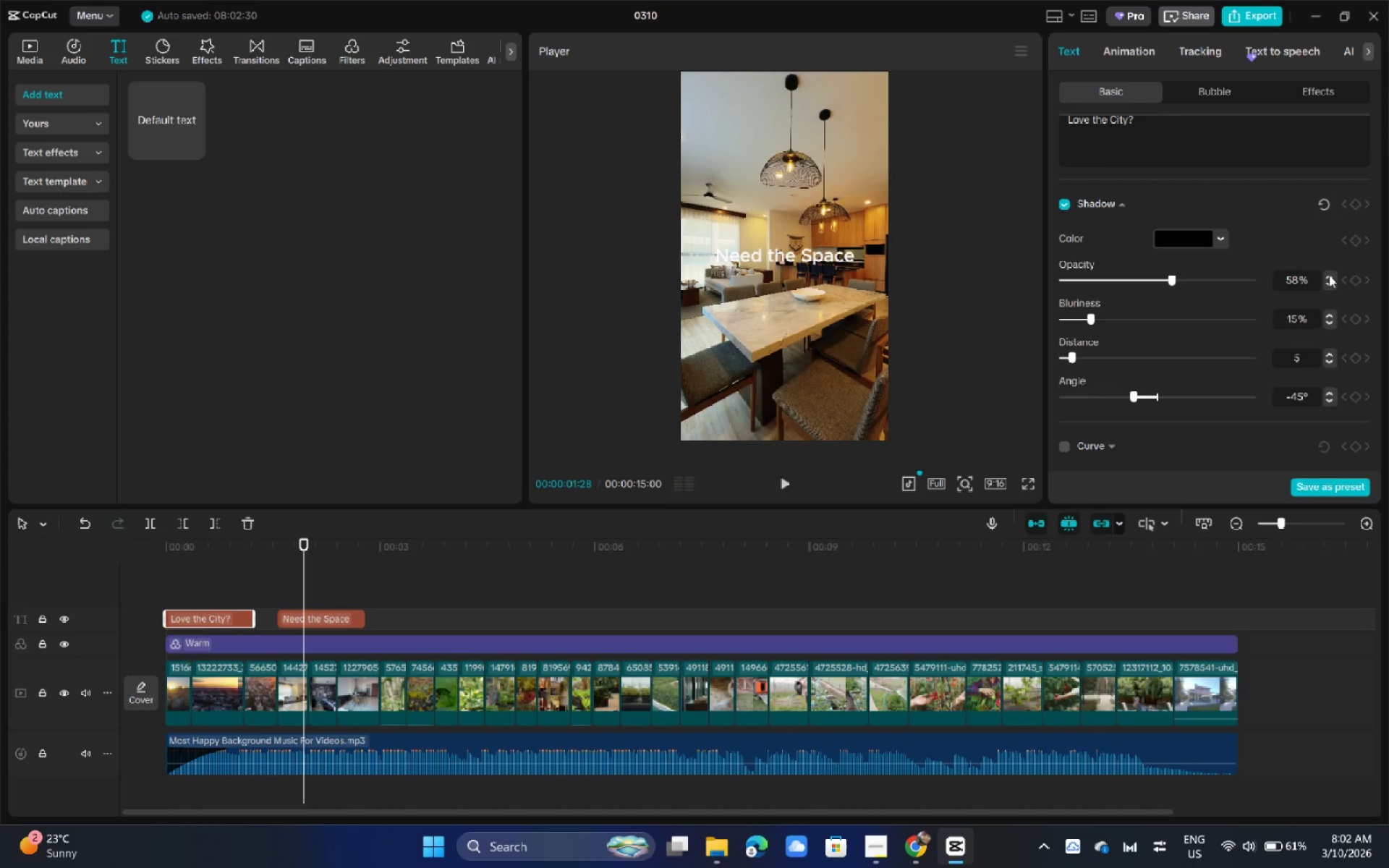 
triple_click([1329, 275])
 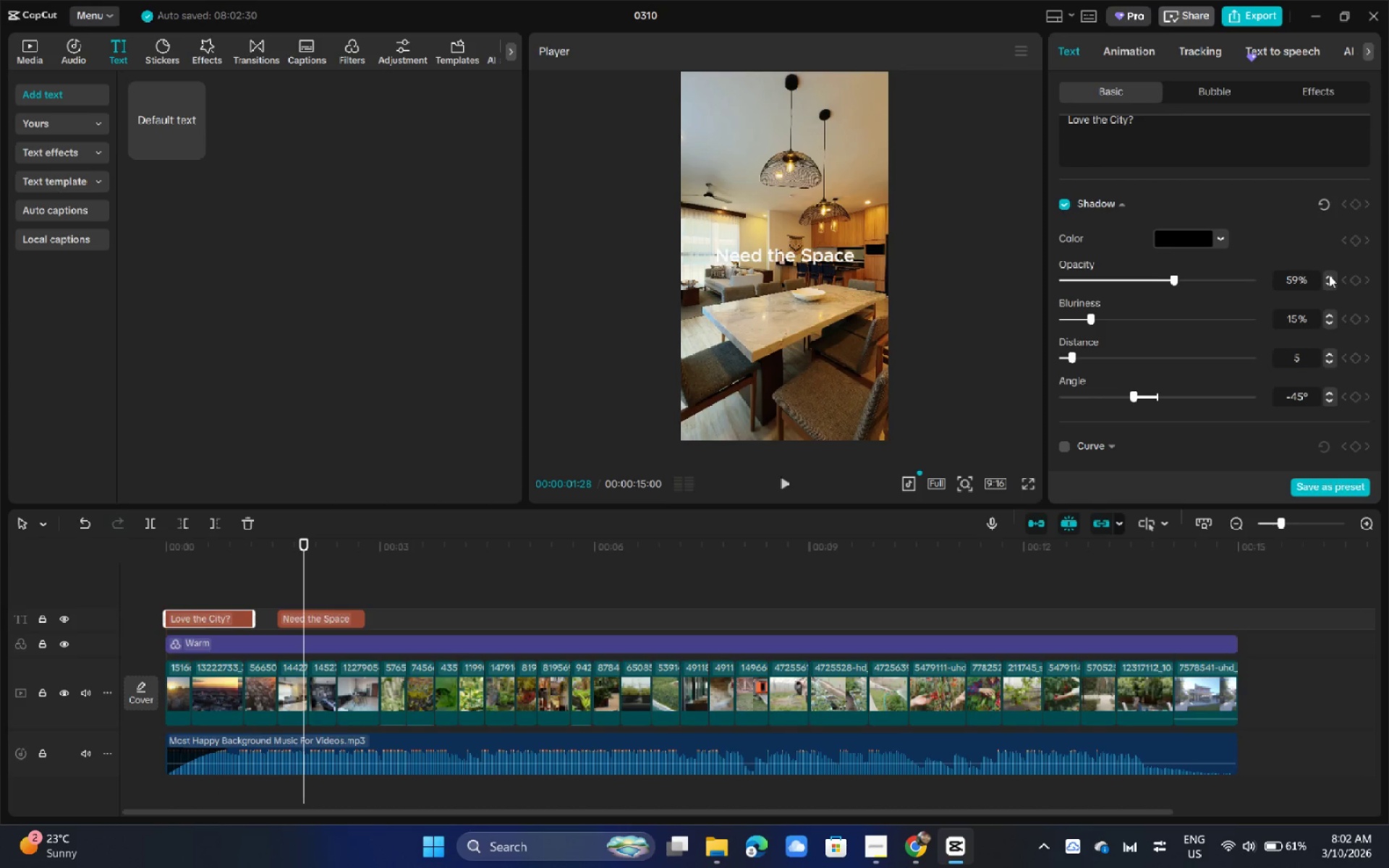 
triple_click([1329, 275])
 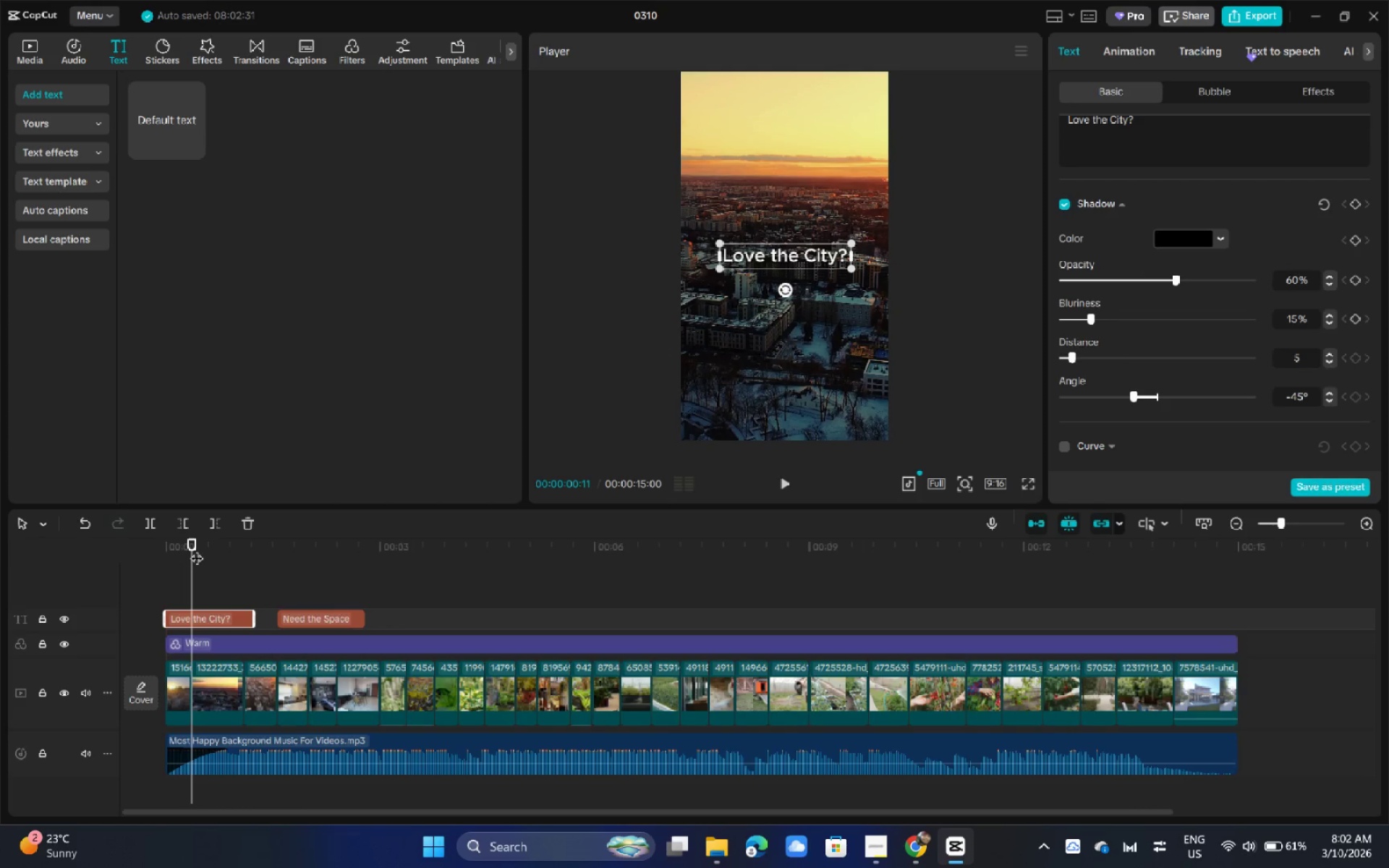 
key(Space)
 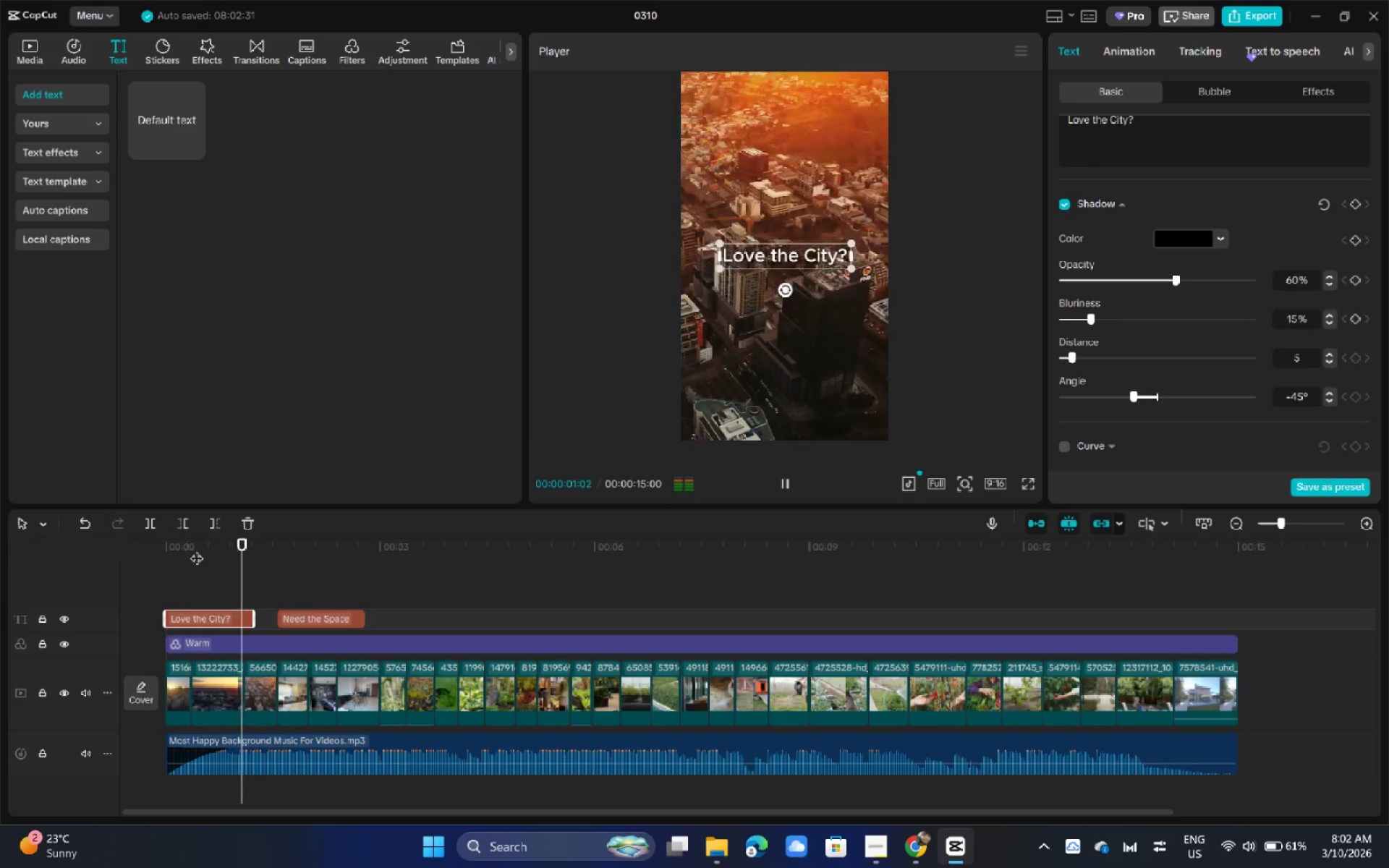 
key(Space)
 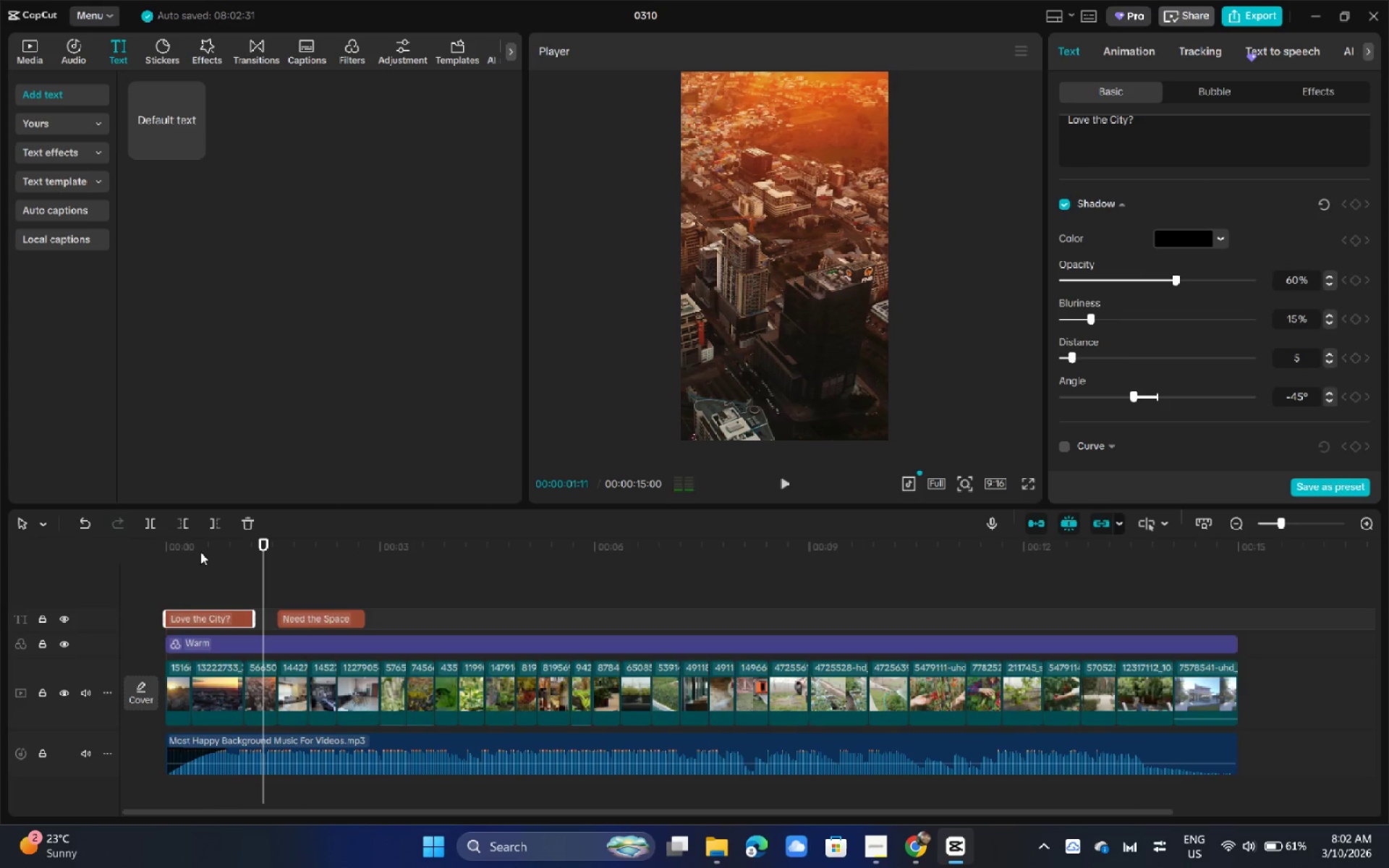 
left_click_drag(start_coordinate=[199, 553], to_coordinate=[117, 557])
 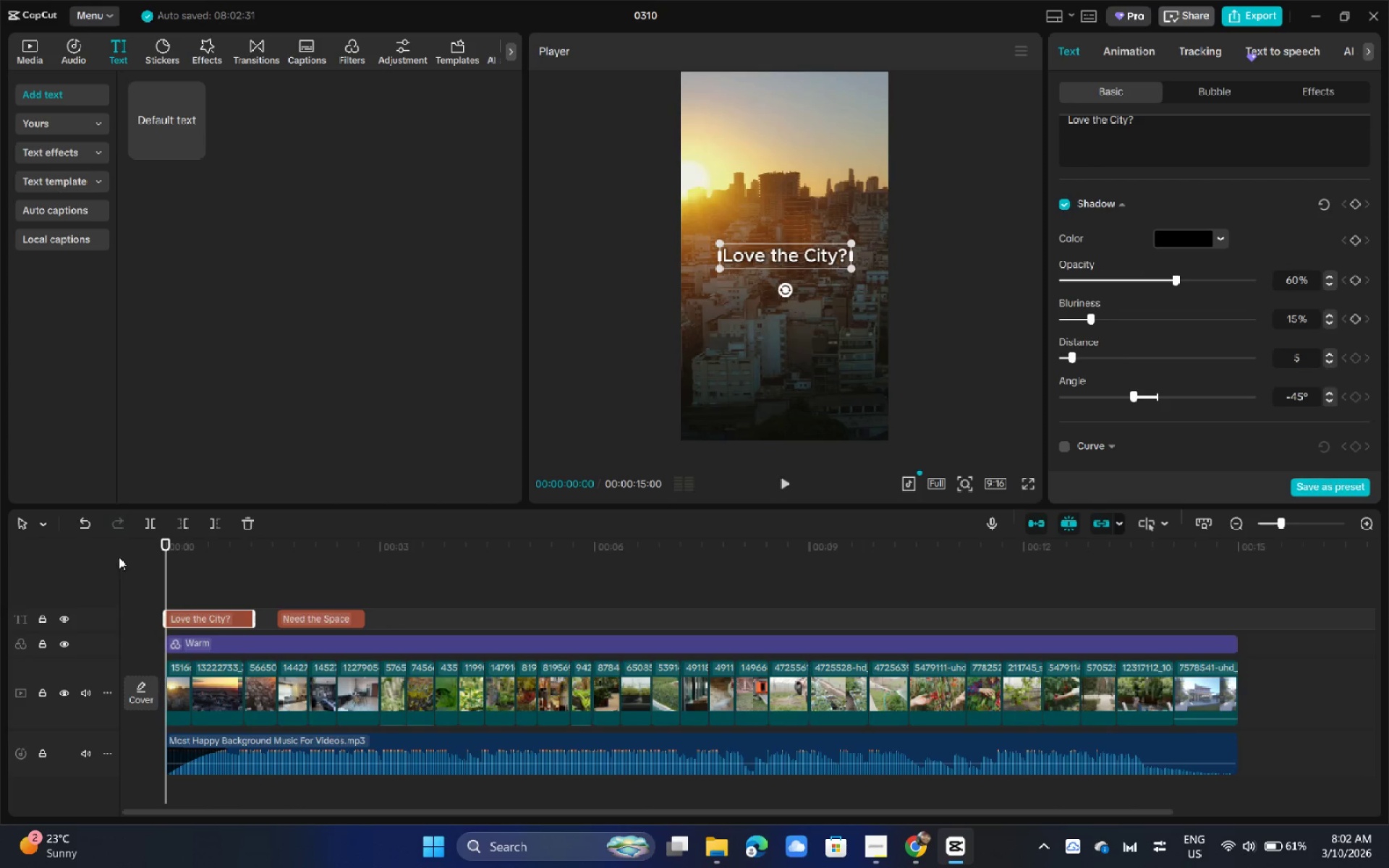 
key(Space)
 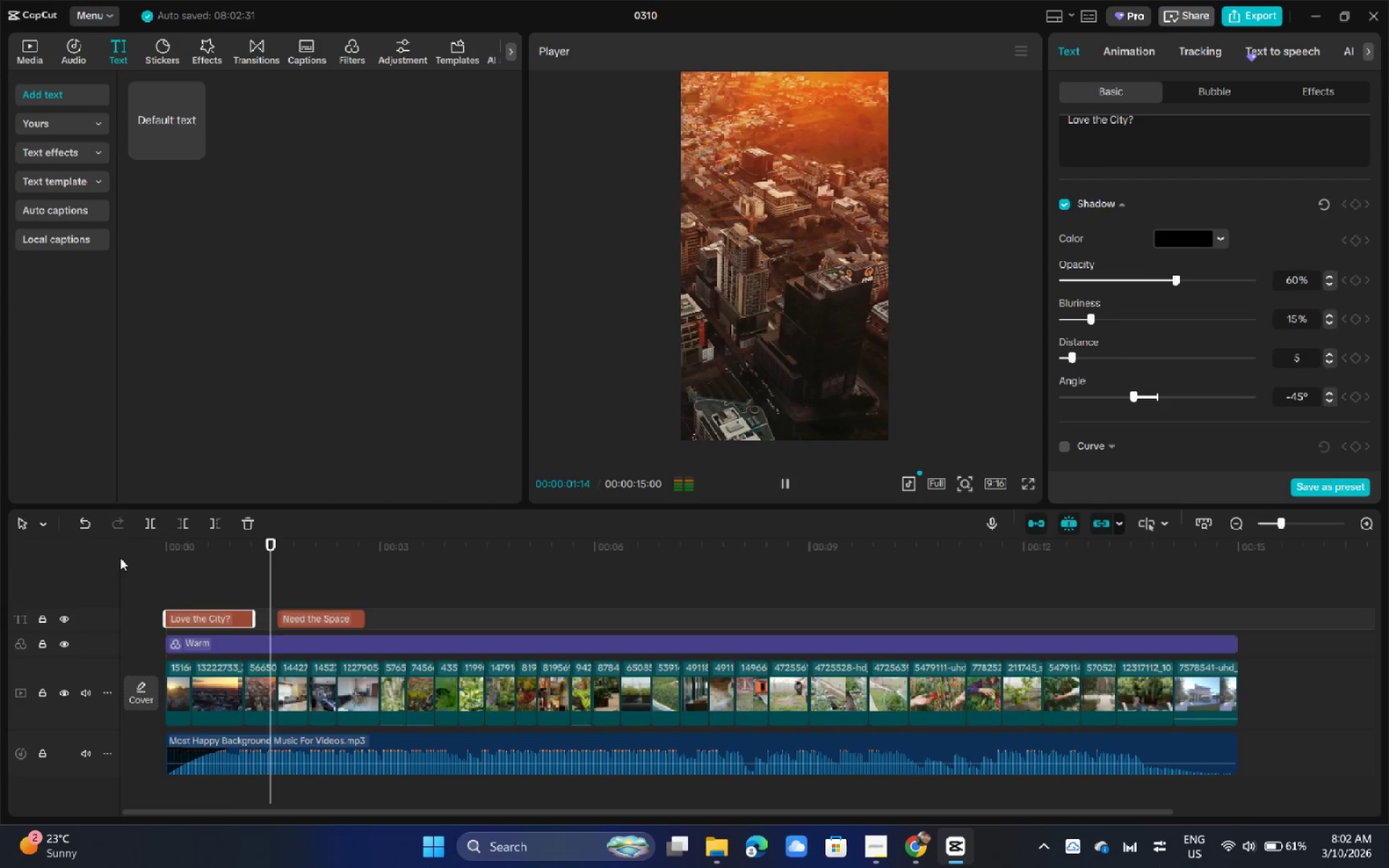 
key(Space)
 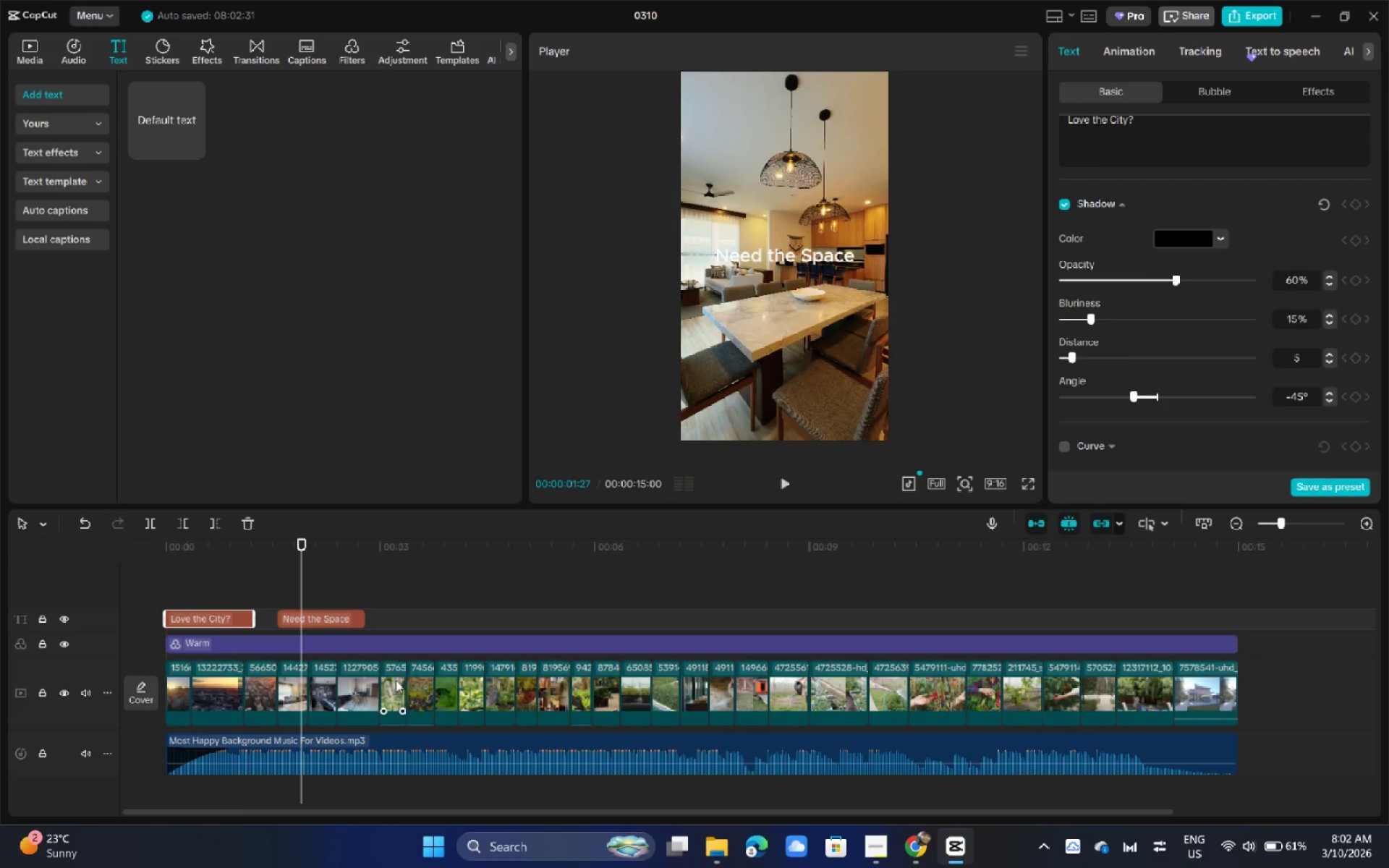 
left_click([331, 621])
 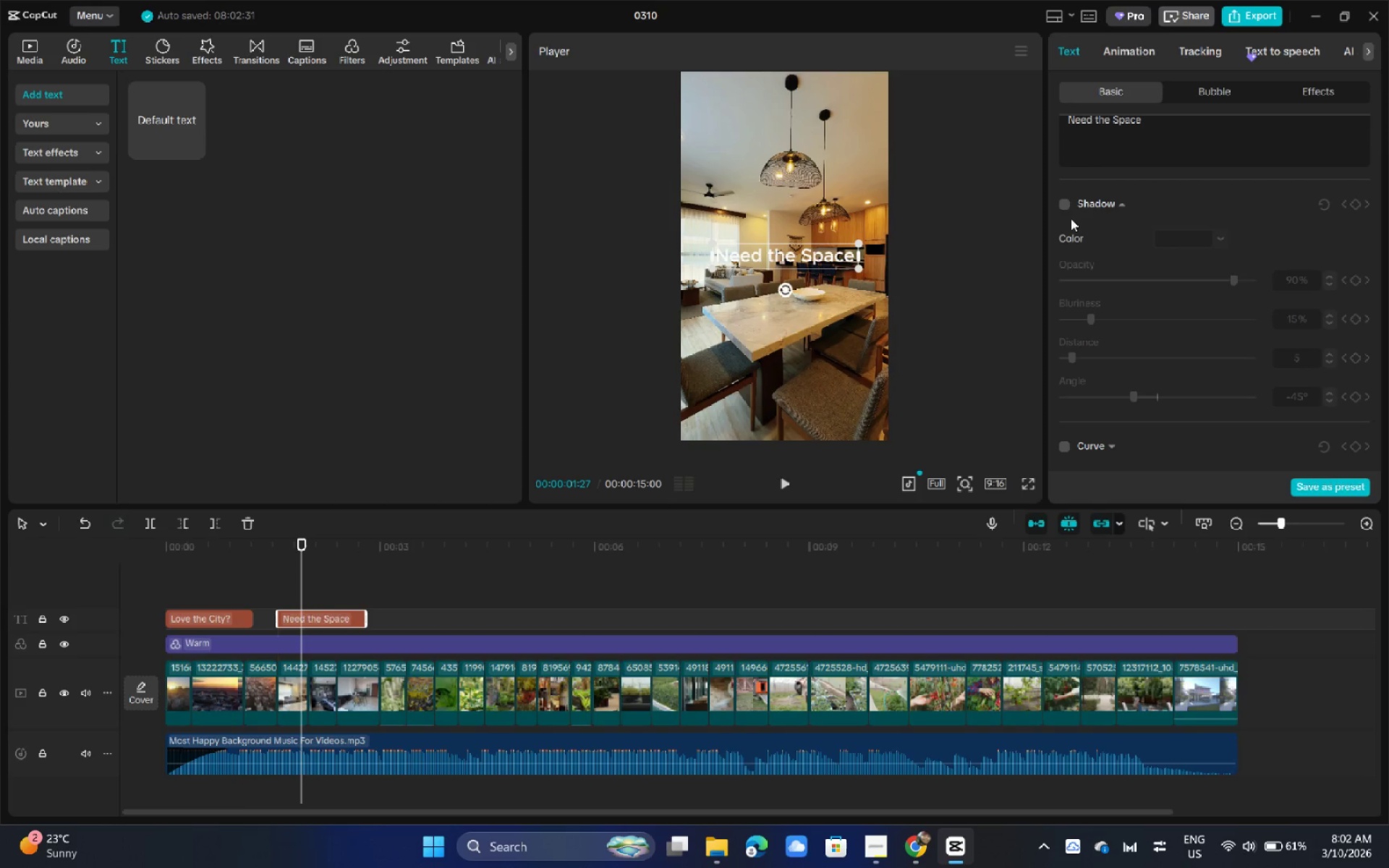 
left_click([1063, 207])
 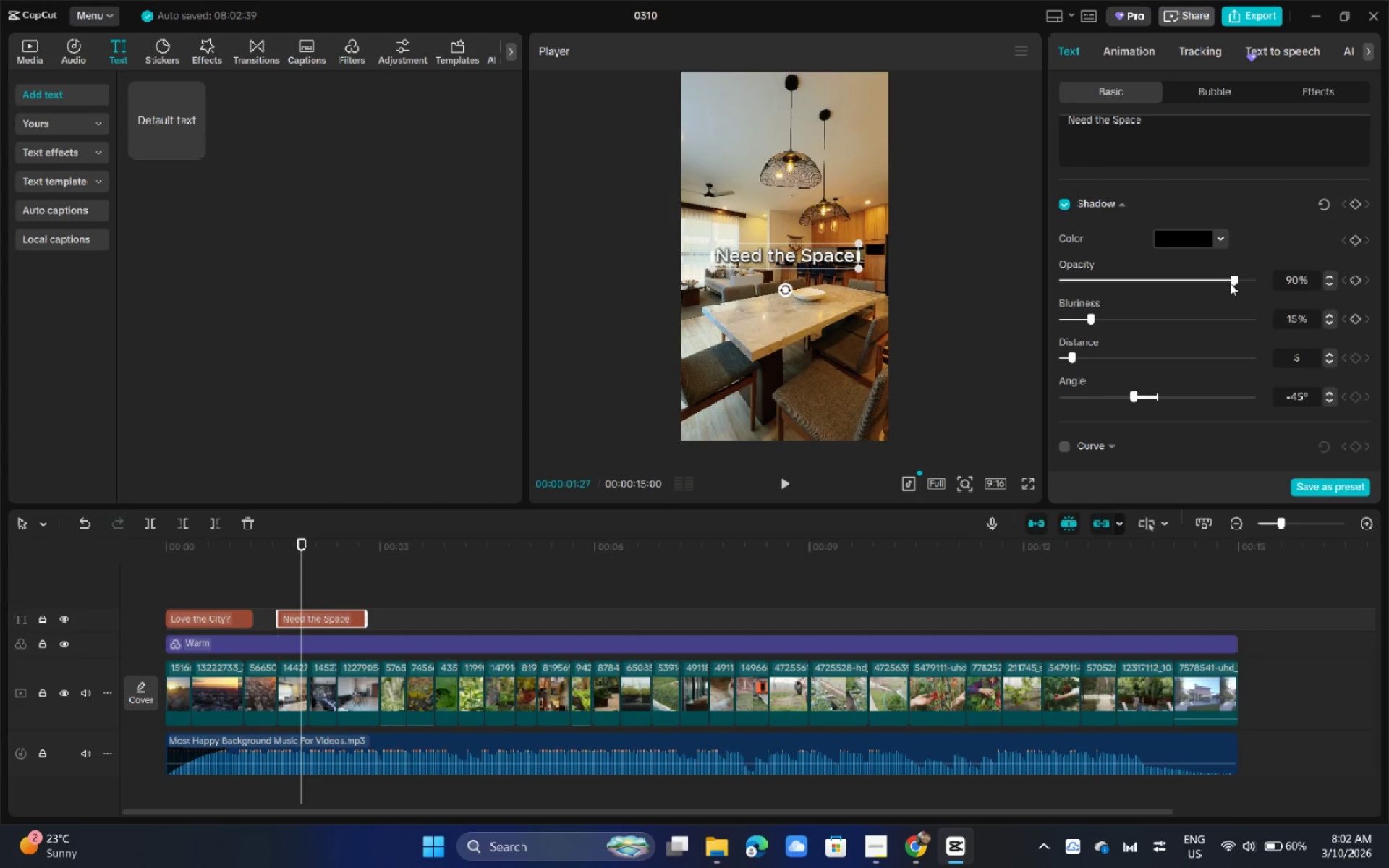 
left_click_drag(start_coordinate=[1233, 282], to_coordinate=[1177, 285])
 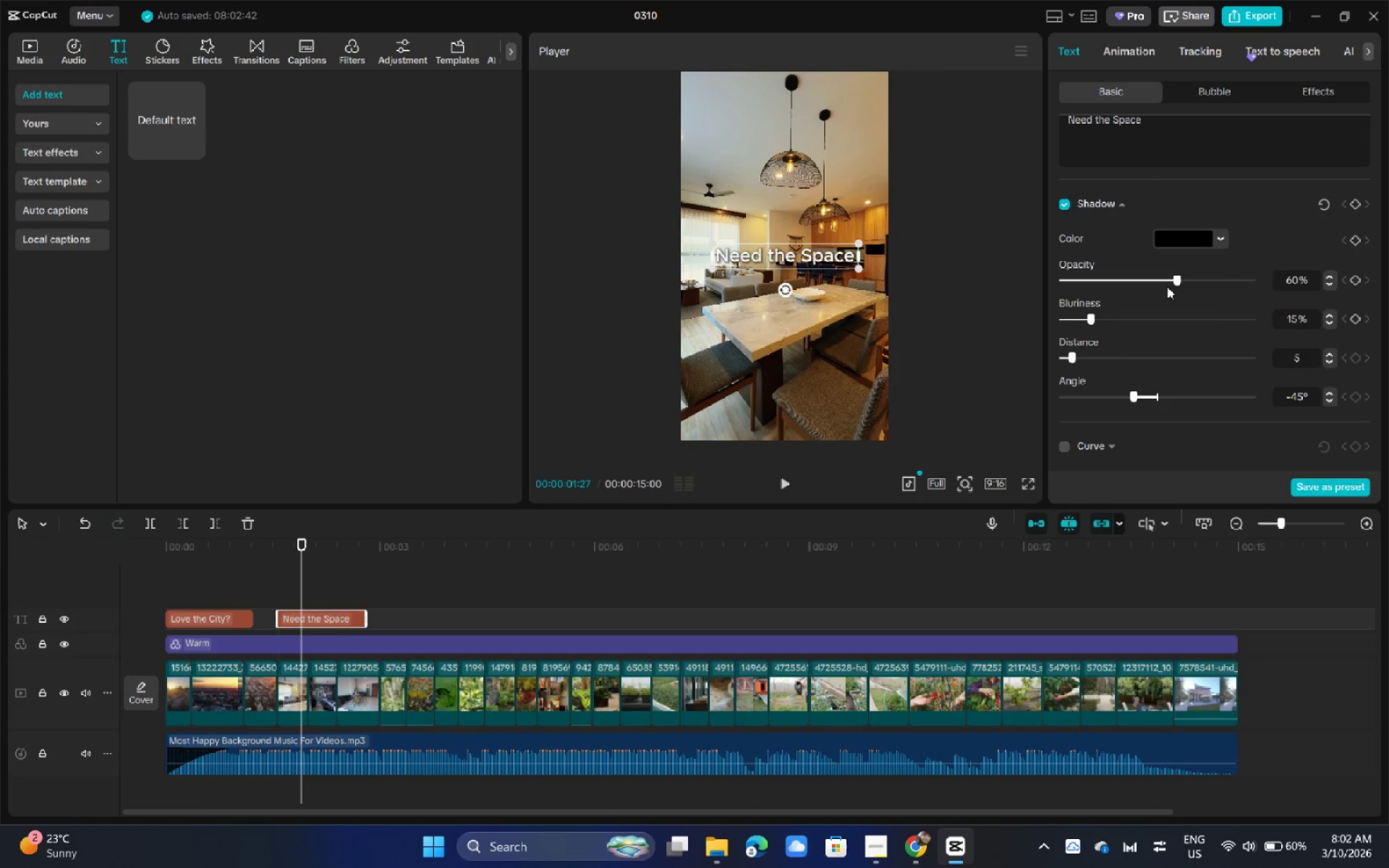 
left_click_drag(start_coordinate=[187, 553], to_coordinate=[90, 553])
 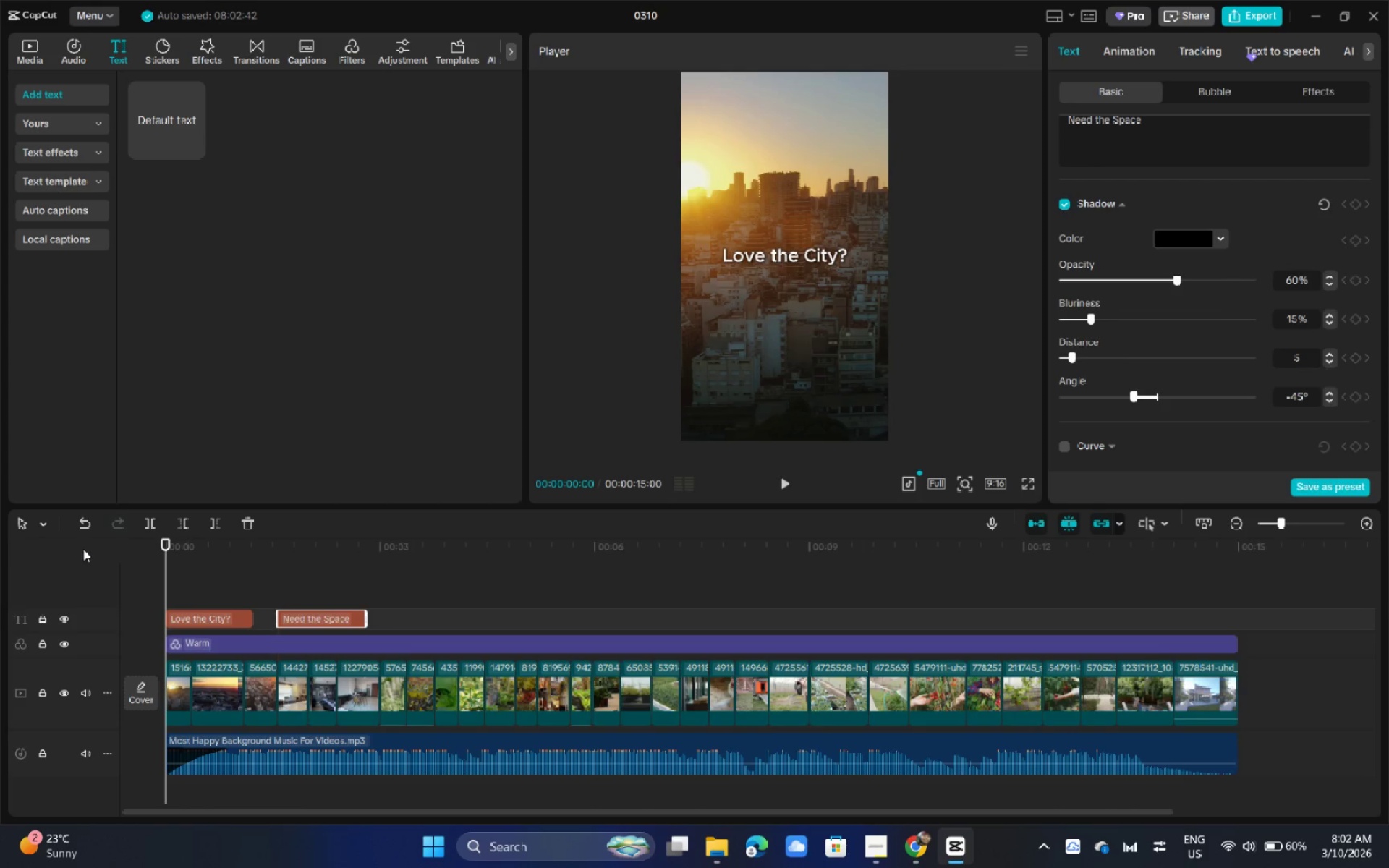 
key(Space)
 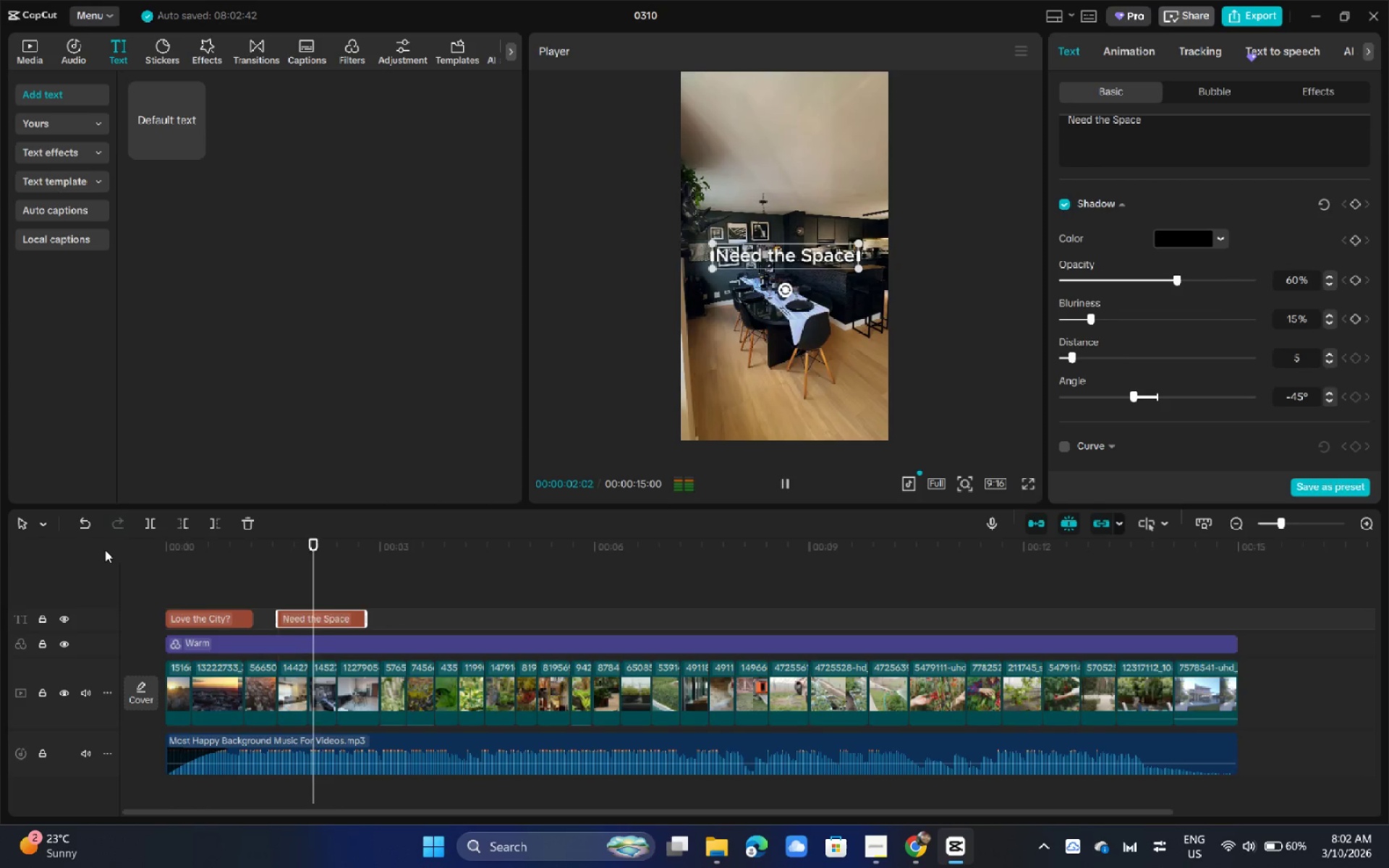 
key(Space)
 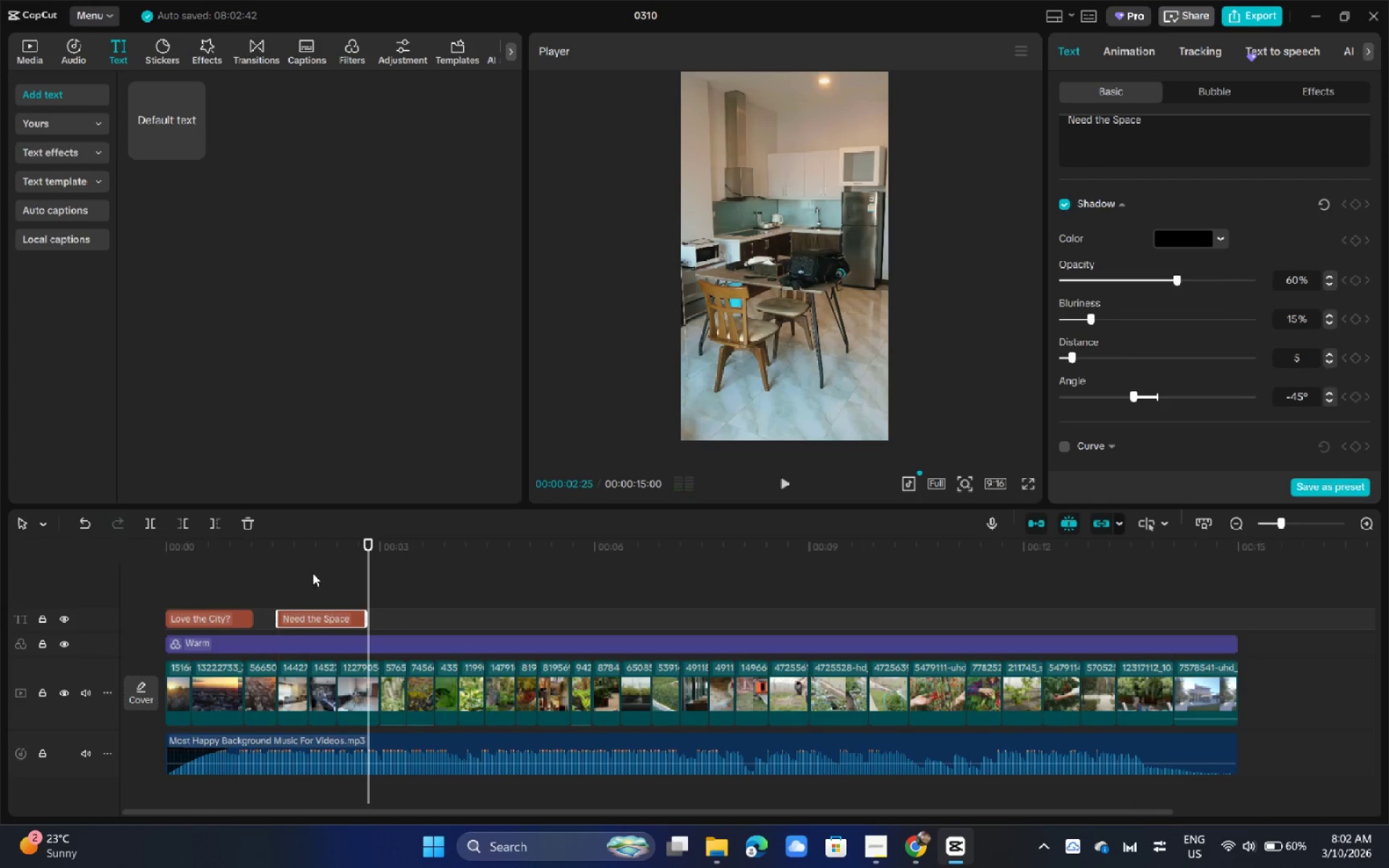 
key(Space)
 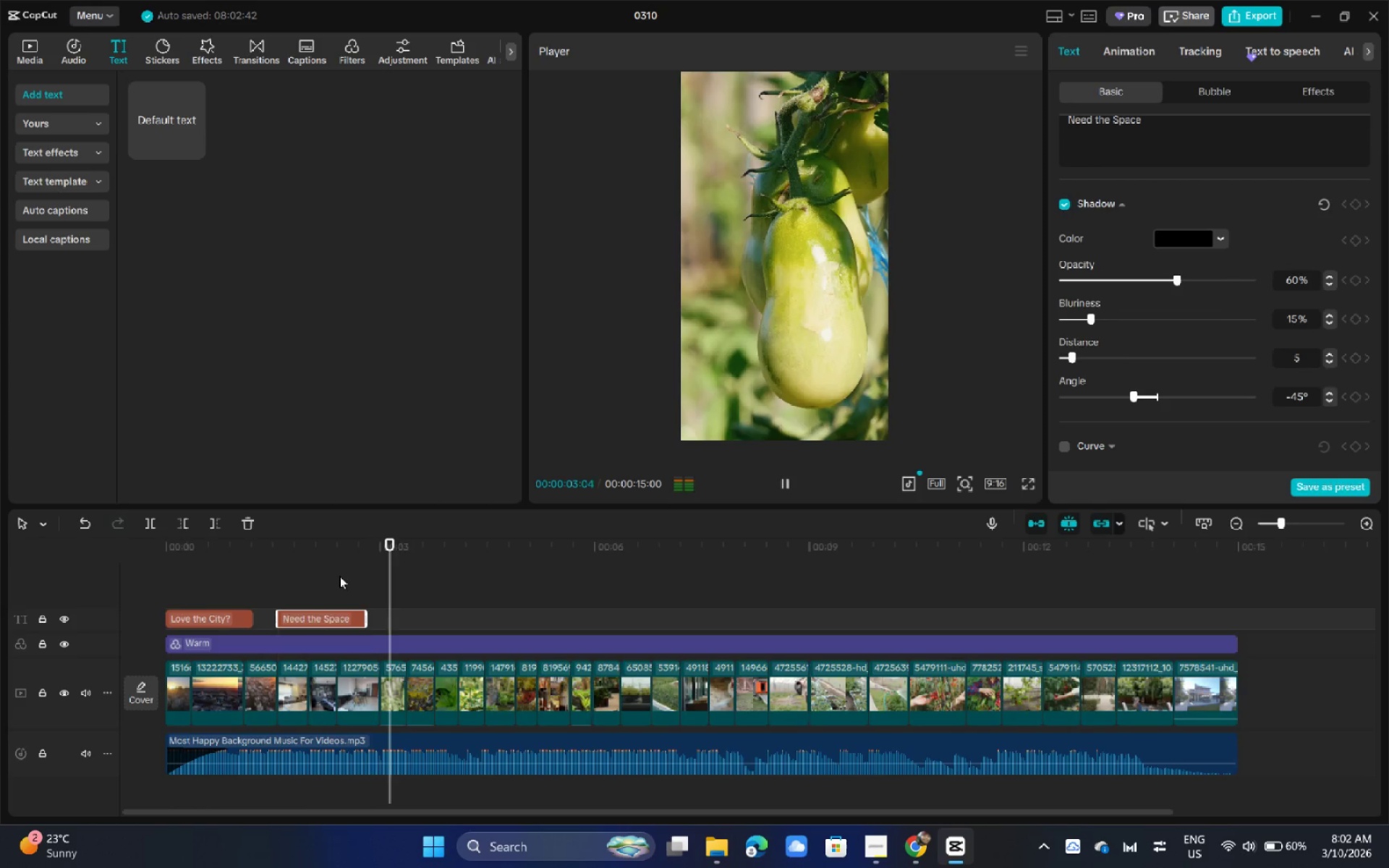 
key(Space)
 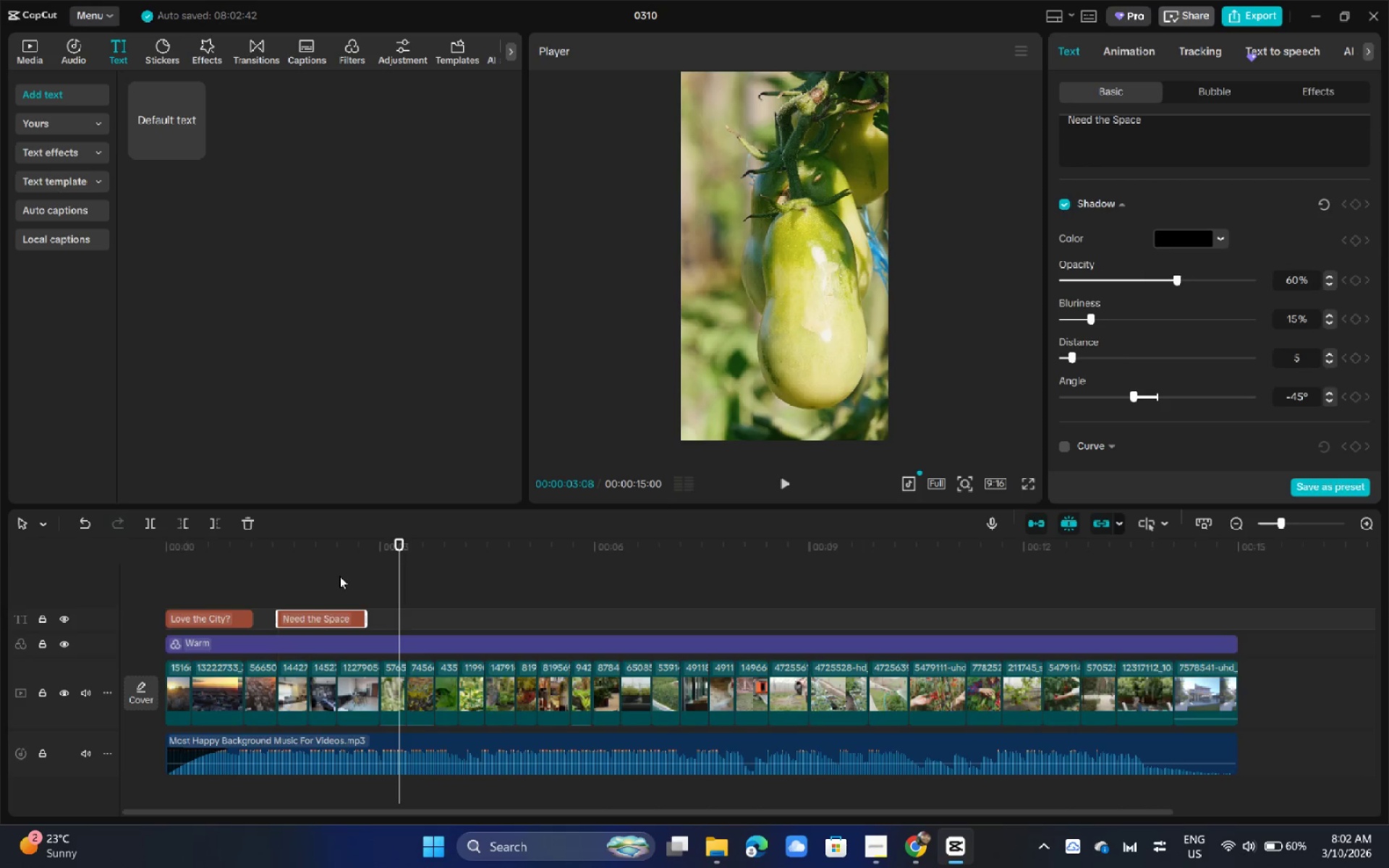 
key(Alt+AltLeft)
 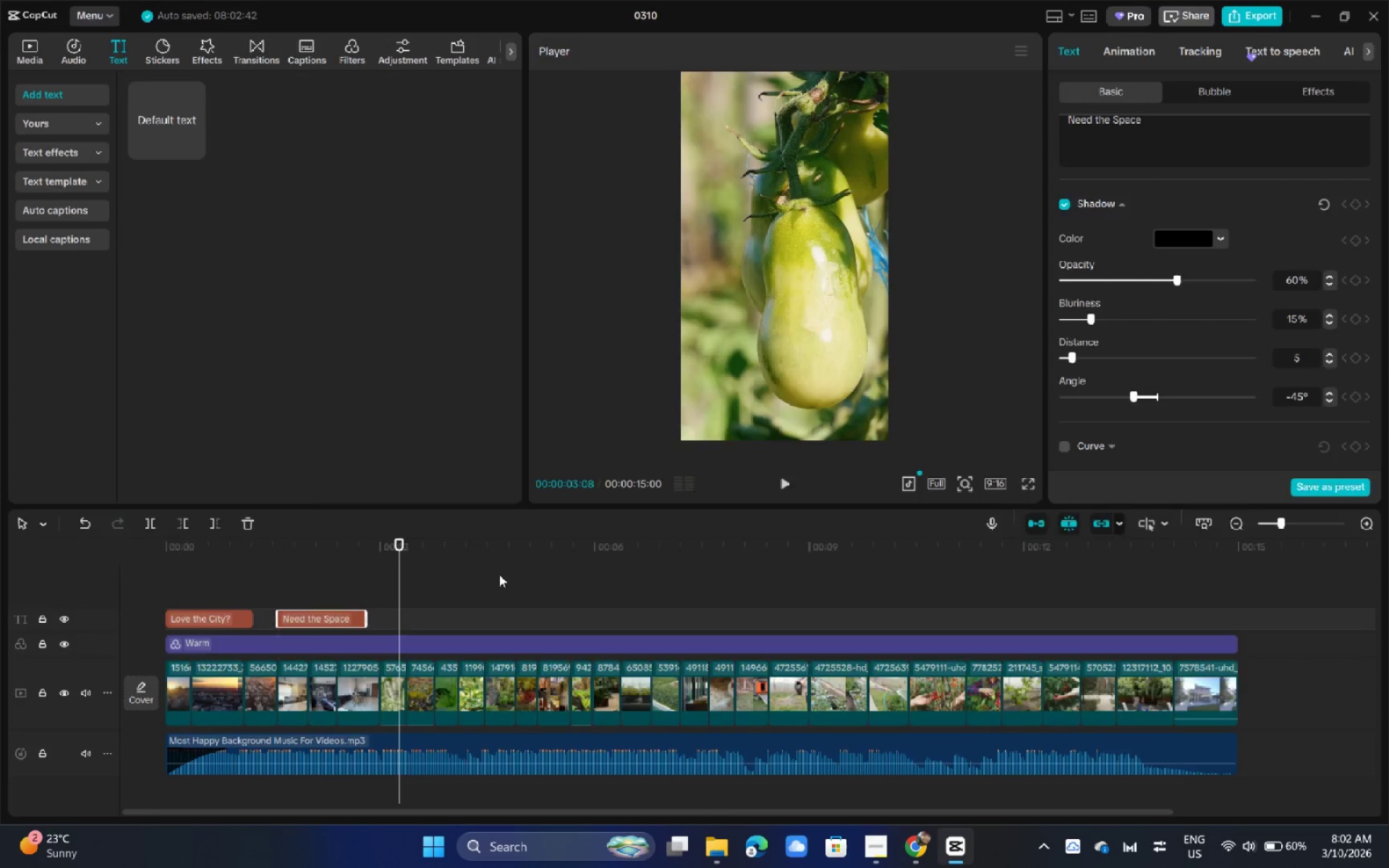 
key(Alt+Tab)